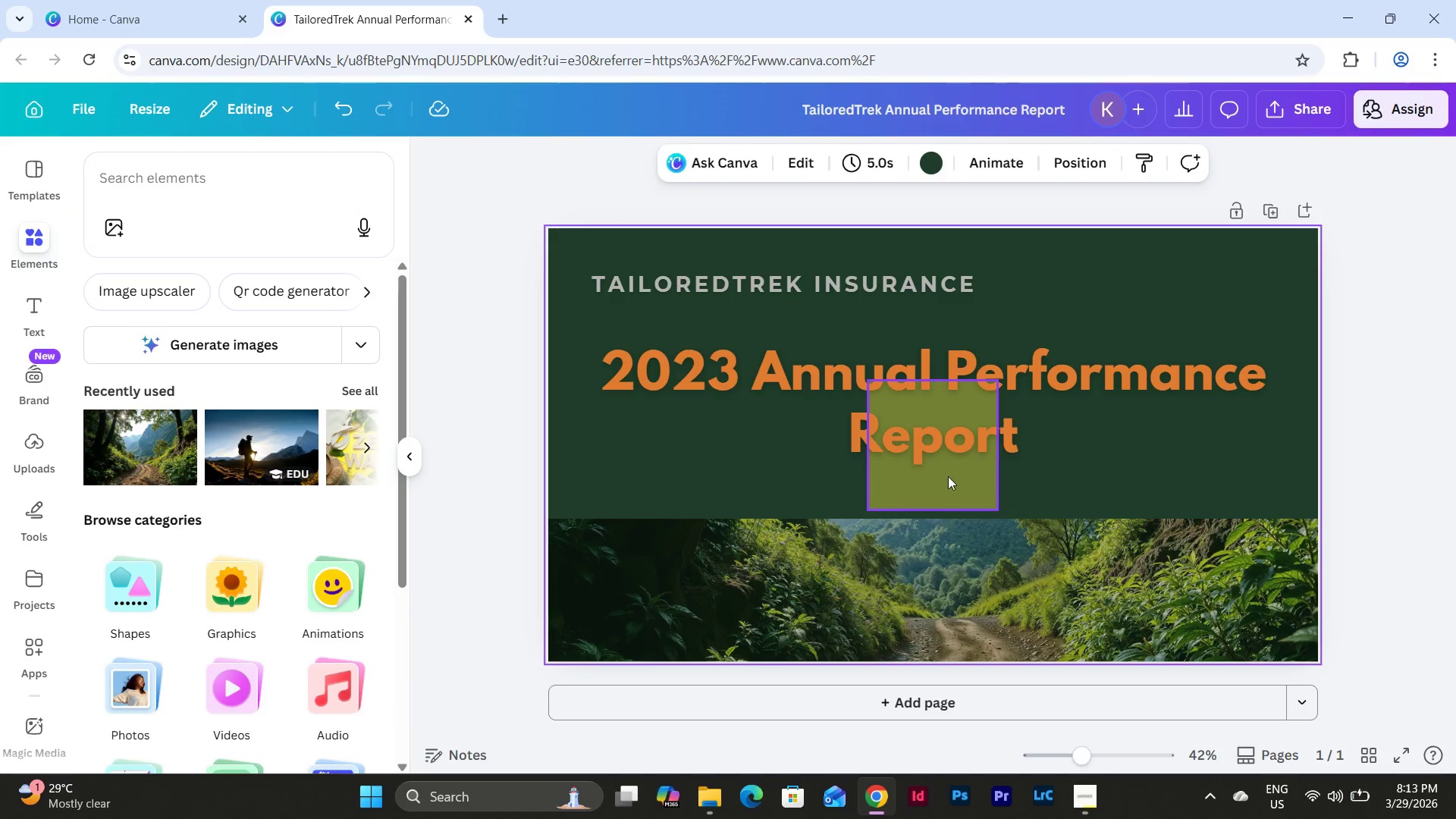 
left_click_drag(start_coordinate=[943, 474], to_coordinate=[1070, 375])
 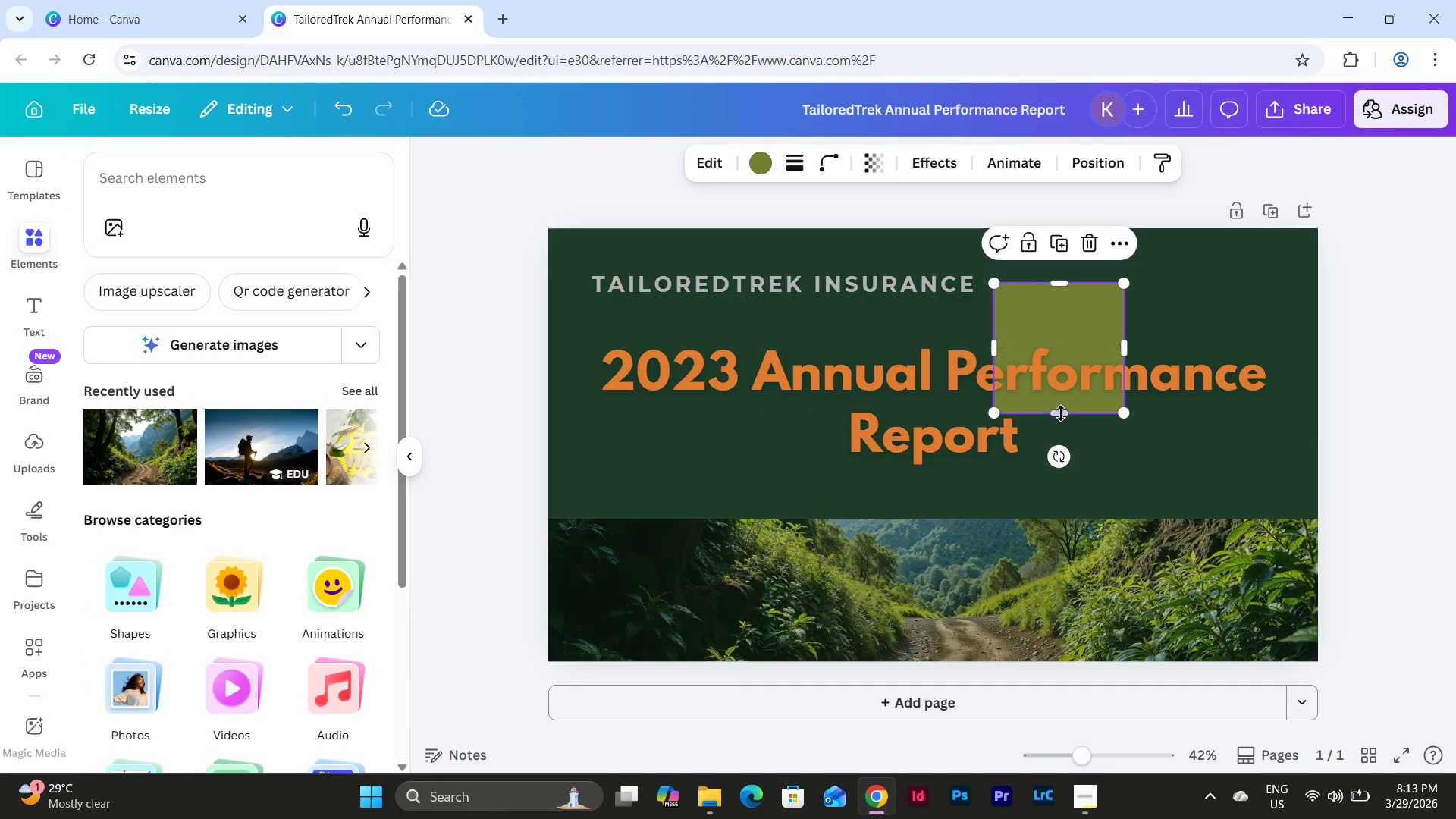 
left_click_drag(start_coordinate=[1061, 410], to_coordinate=[1062, 286])
 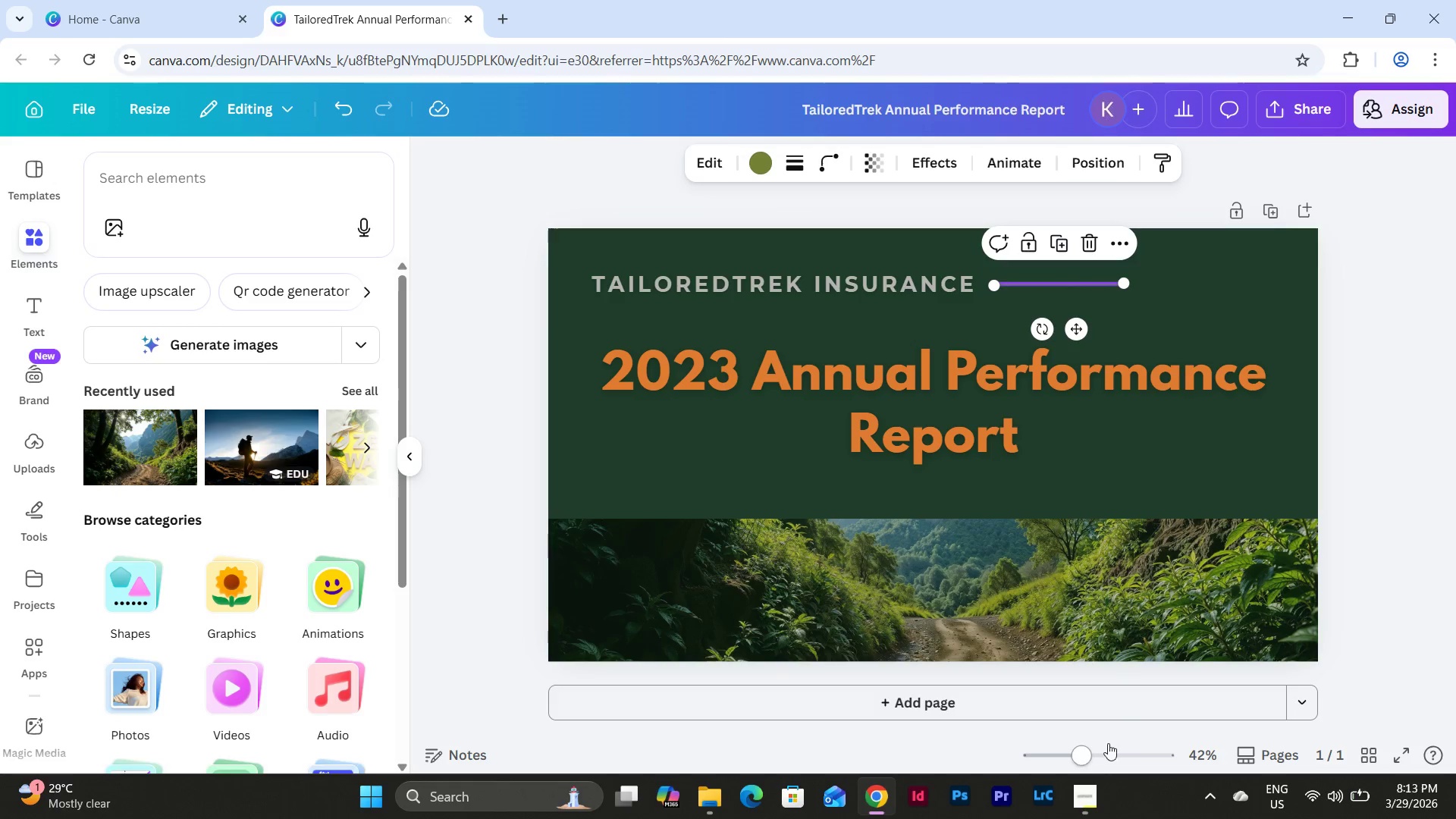 
left_click_drag(start_coordinate=[1093, 752], to_coordinate=[1123, 752])
 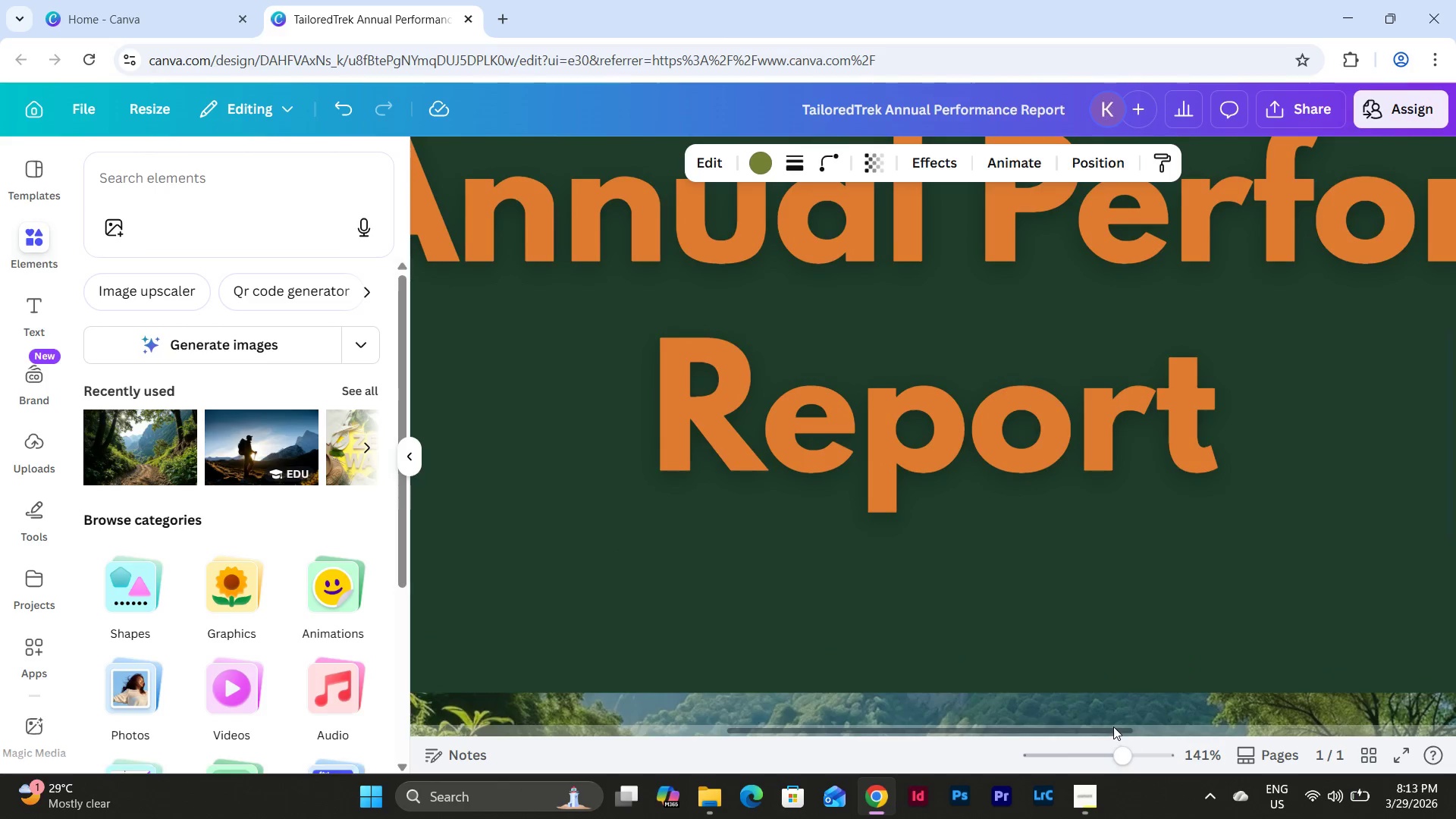 
left_click_drag(start_coordinate=[1112, 726], to_coordinate=[1347, 729])
 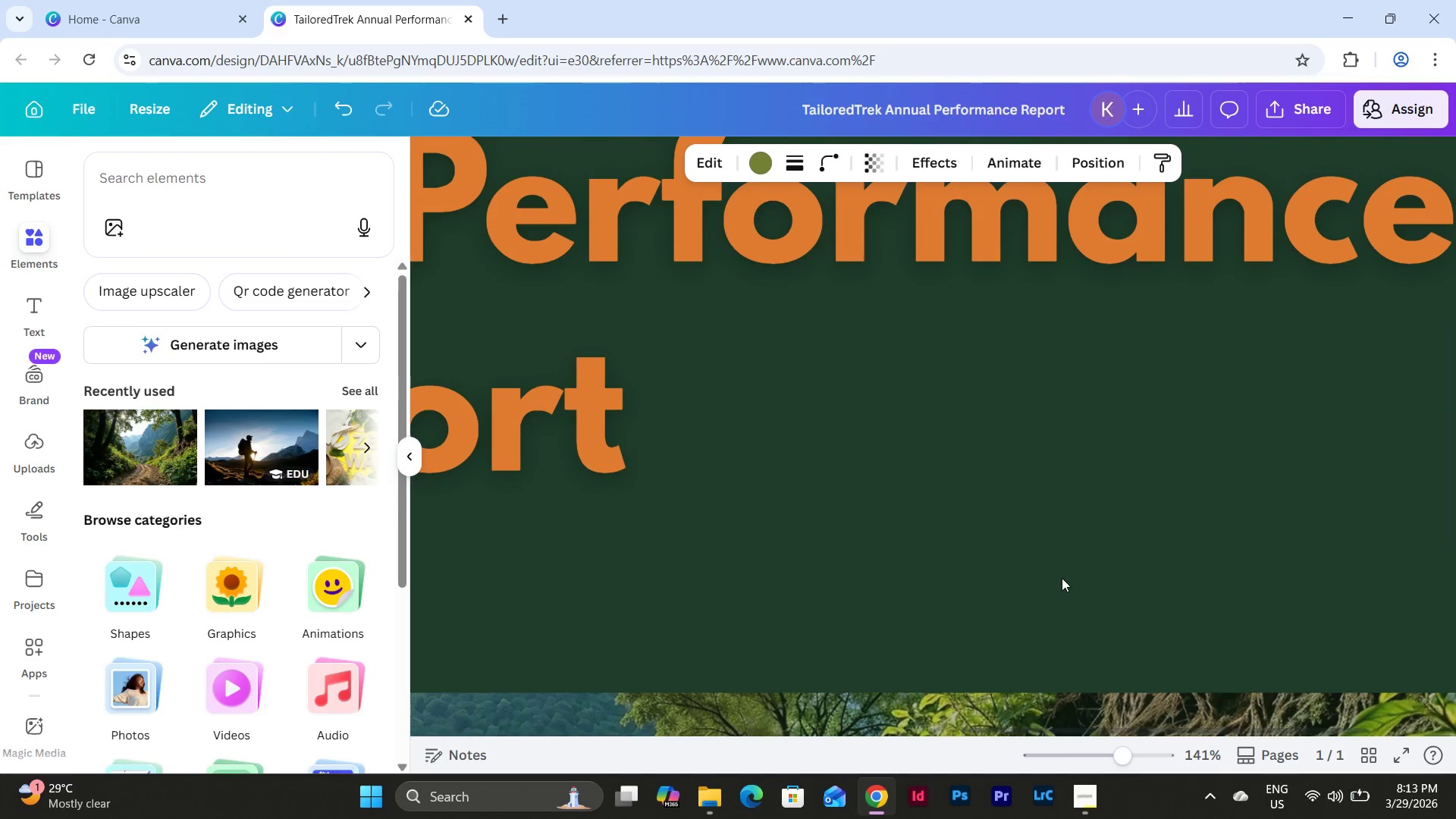 
scroll: coordinate [1062, 577], scroll_direction: up, amount: 7.0
 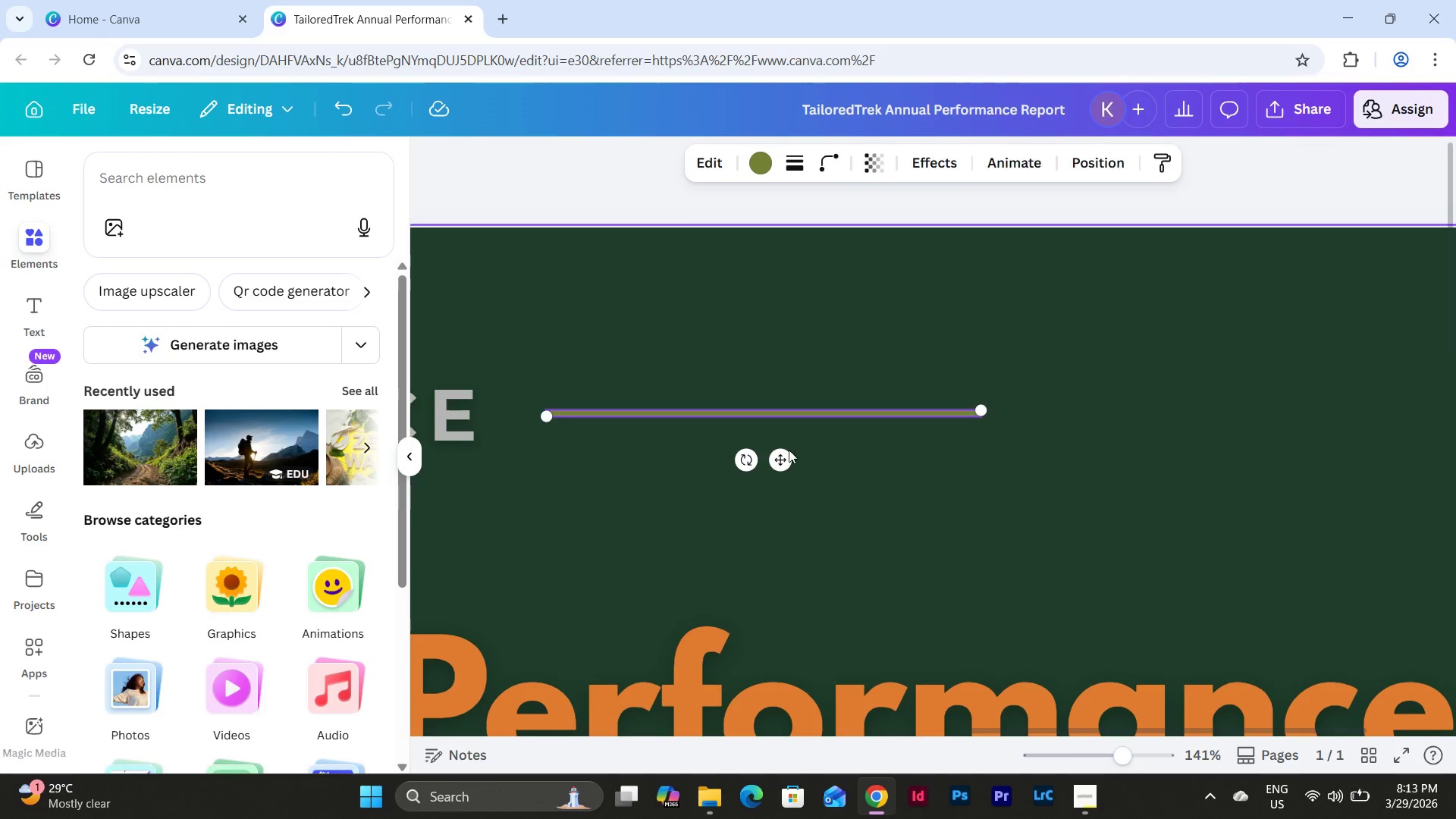 
left_click_drag(start_coordinate=[781, 461], to_coordinate=[745, 458])
 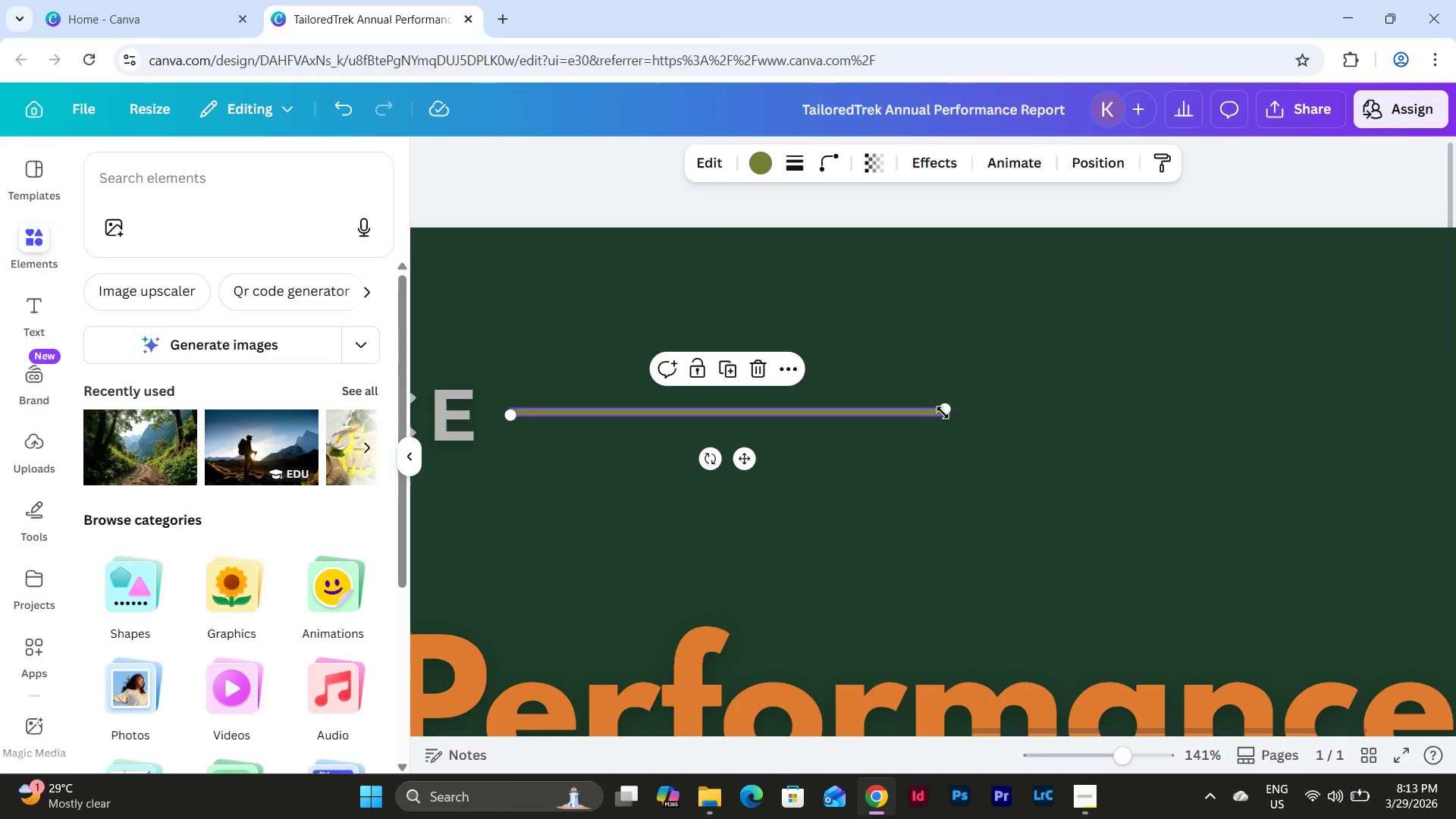 
left_click_drag(start_coordinate=[945, 413], to_coordinate=[1364, 403])
 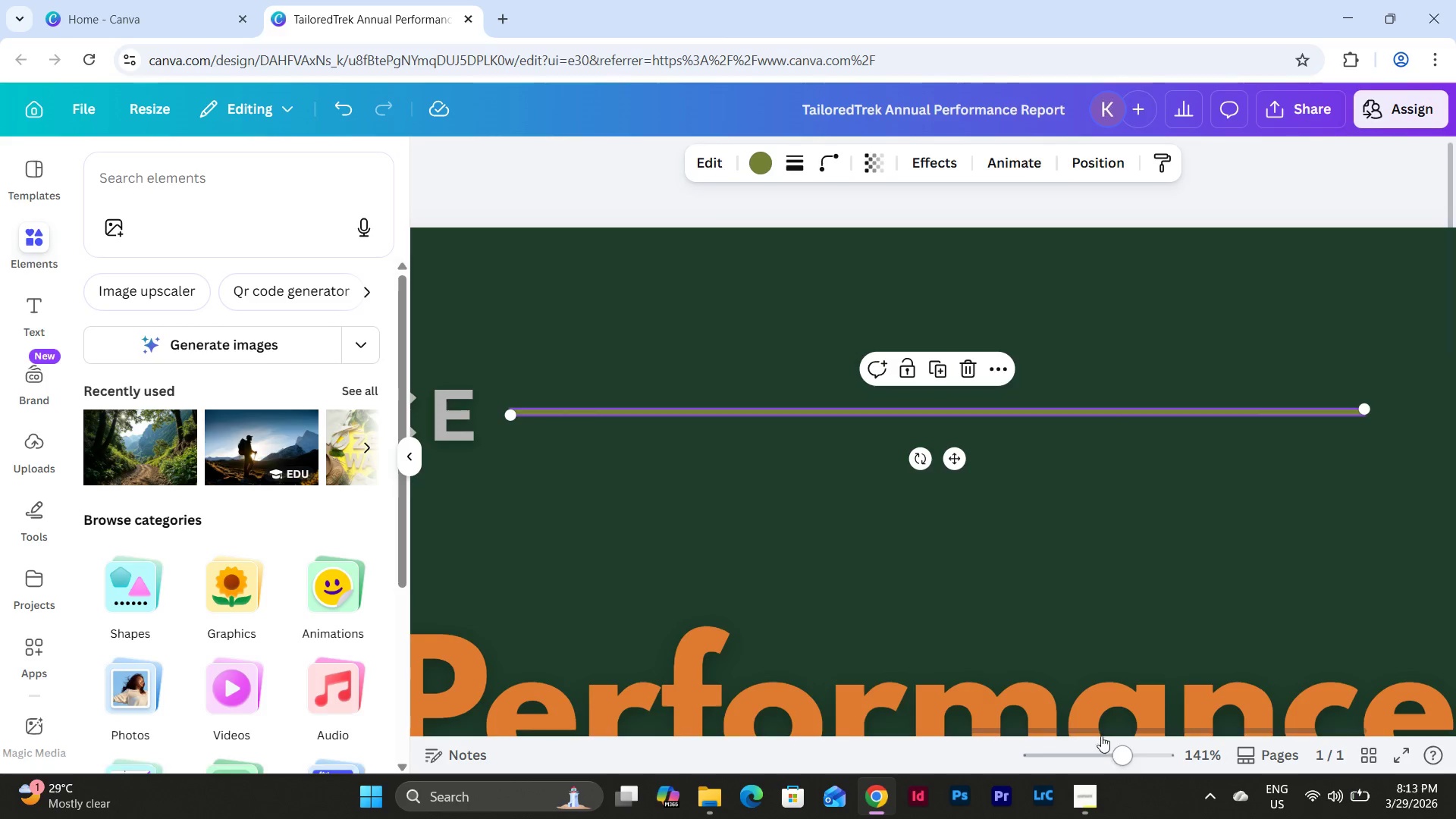 
left_click_drag(start_coordinate=[1098, 729], to_coordinate=[1320, 717])
 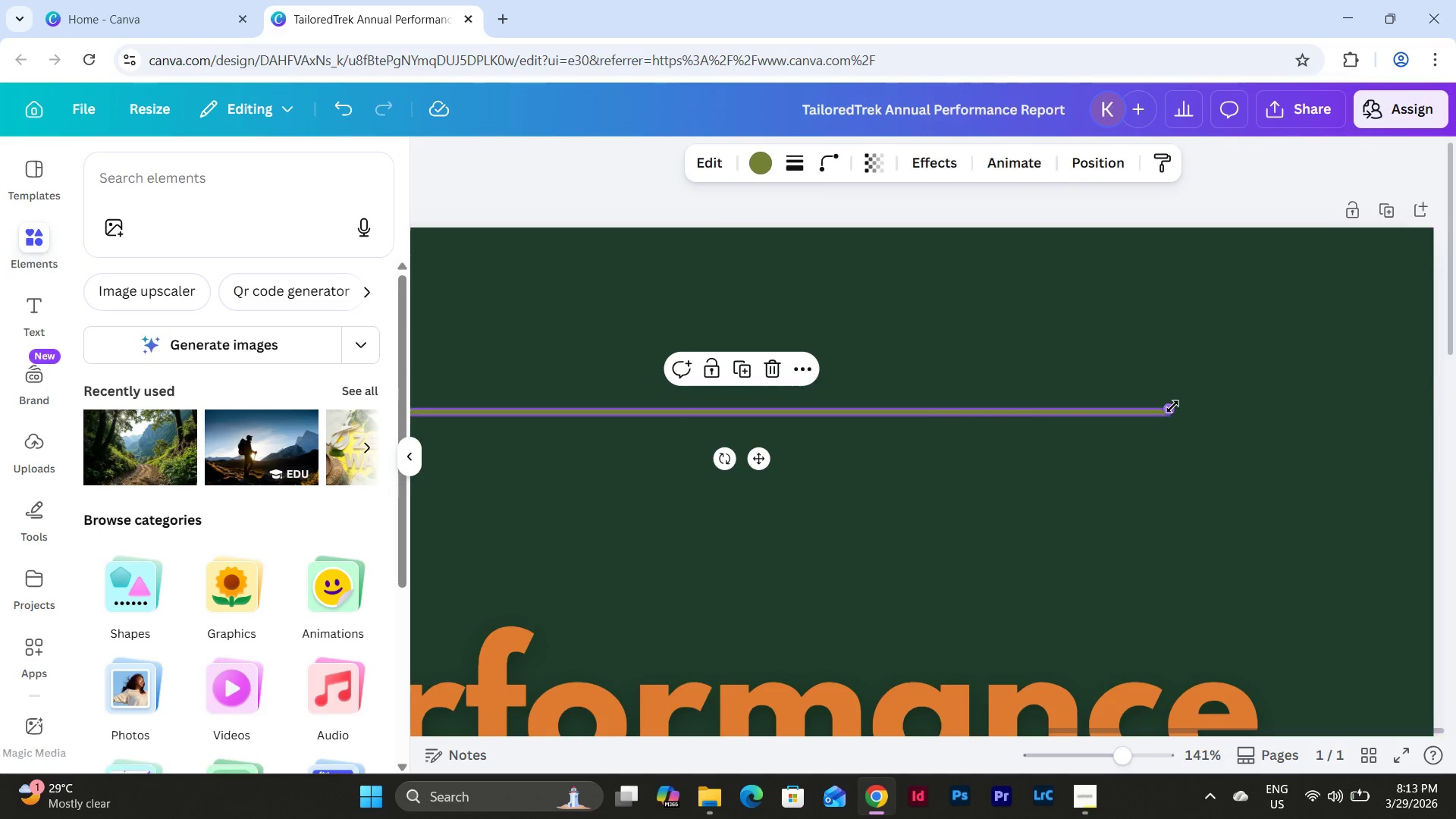 
left_click_drag(start_coordinate=[1172, 406], to_coordinate=[1289, 410])
 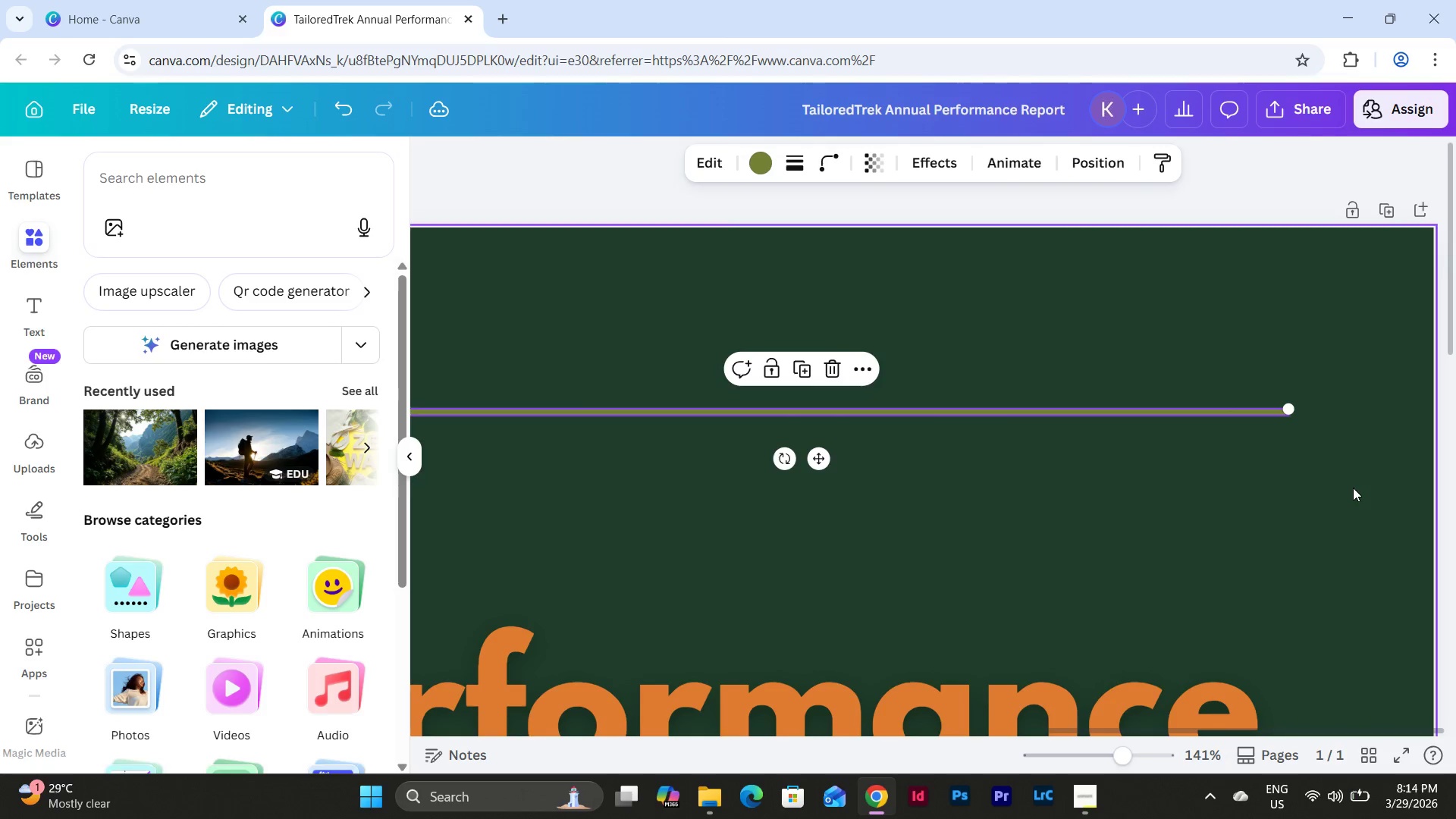 
left_click([1353, 488])
 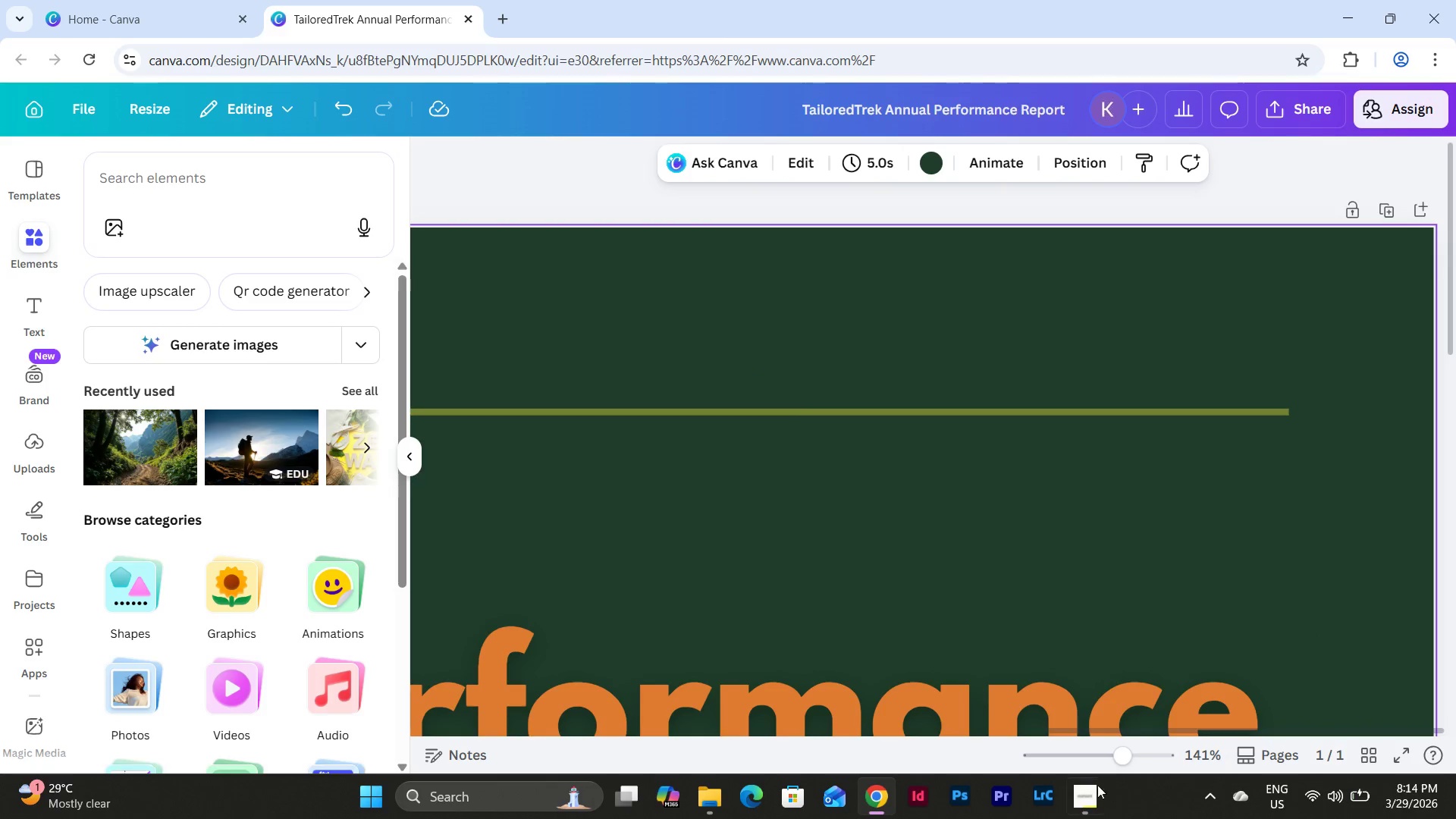 
left_click_drag(start_coordinate=[1120, 755], to_coordinate=[1068, 748])
 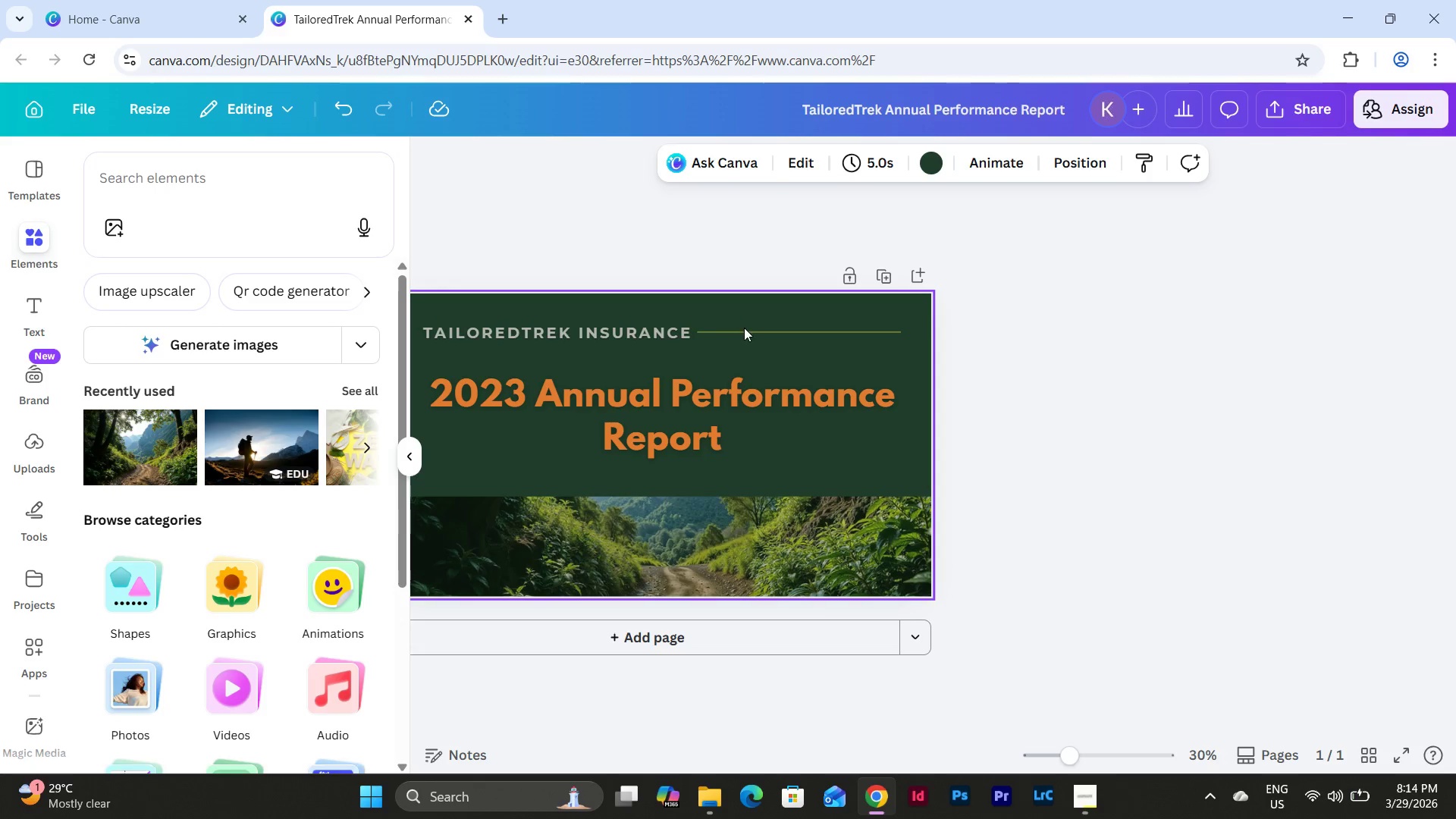 
left_click([744, 328])
 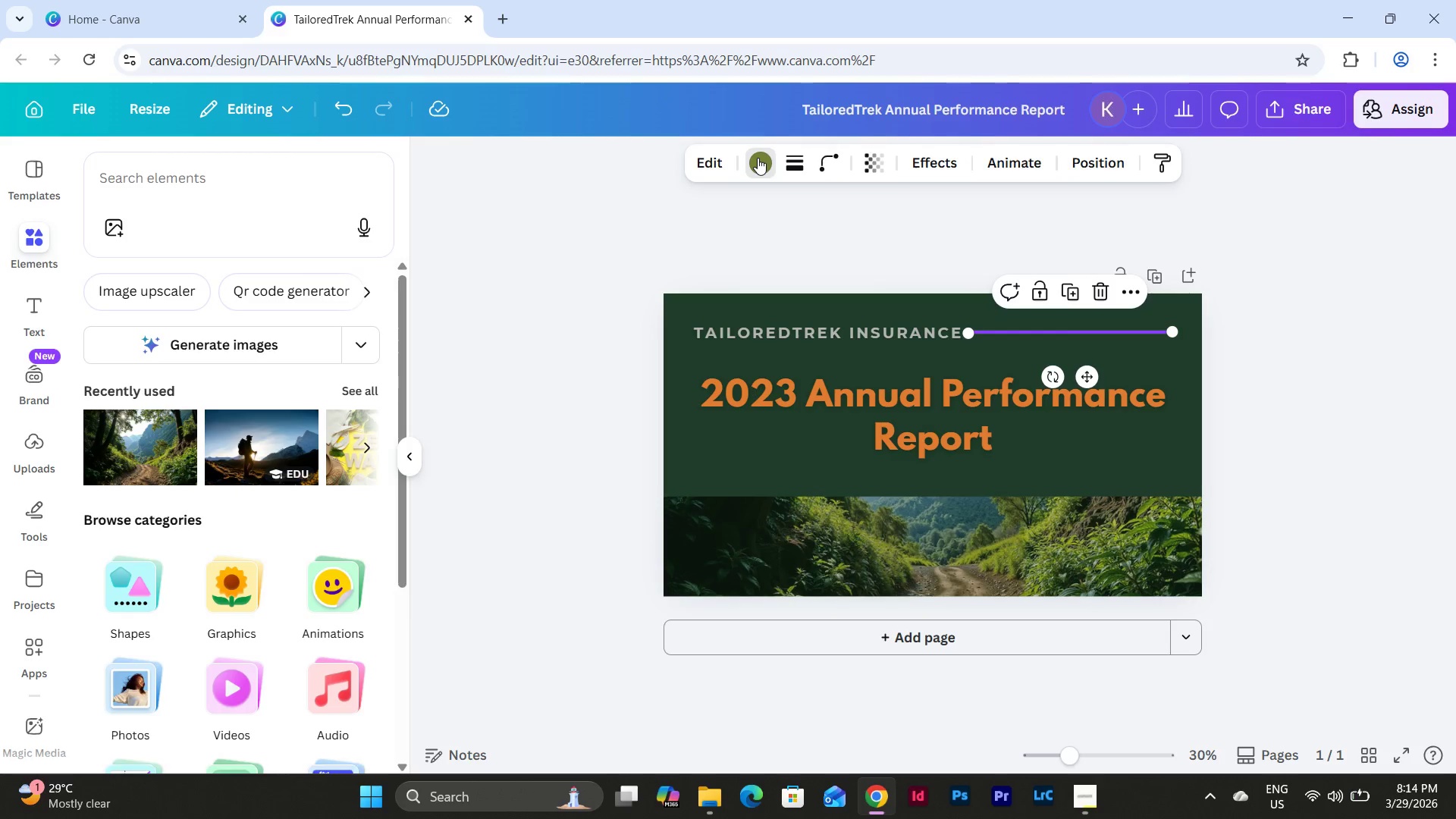 
left_click([325, 306])
 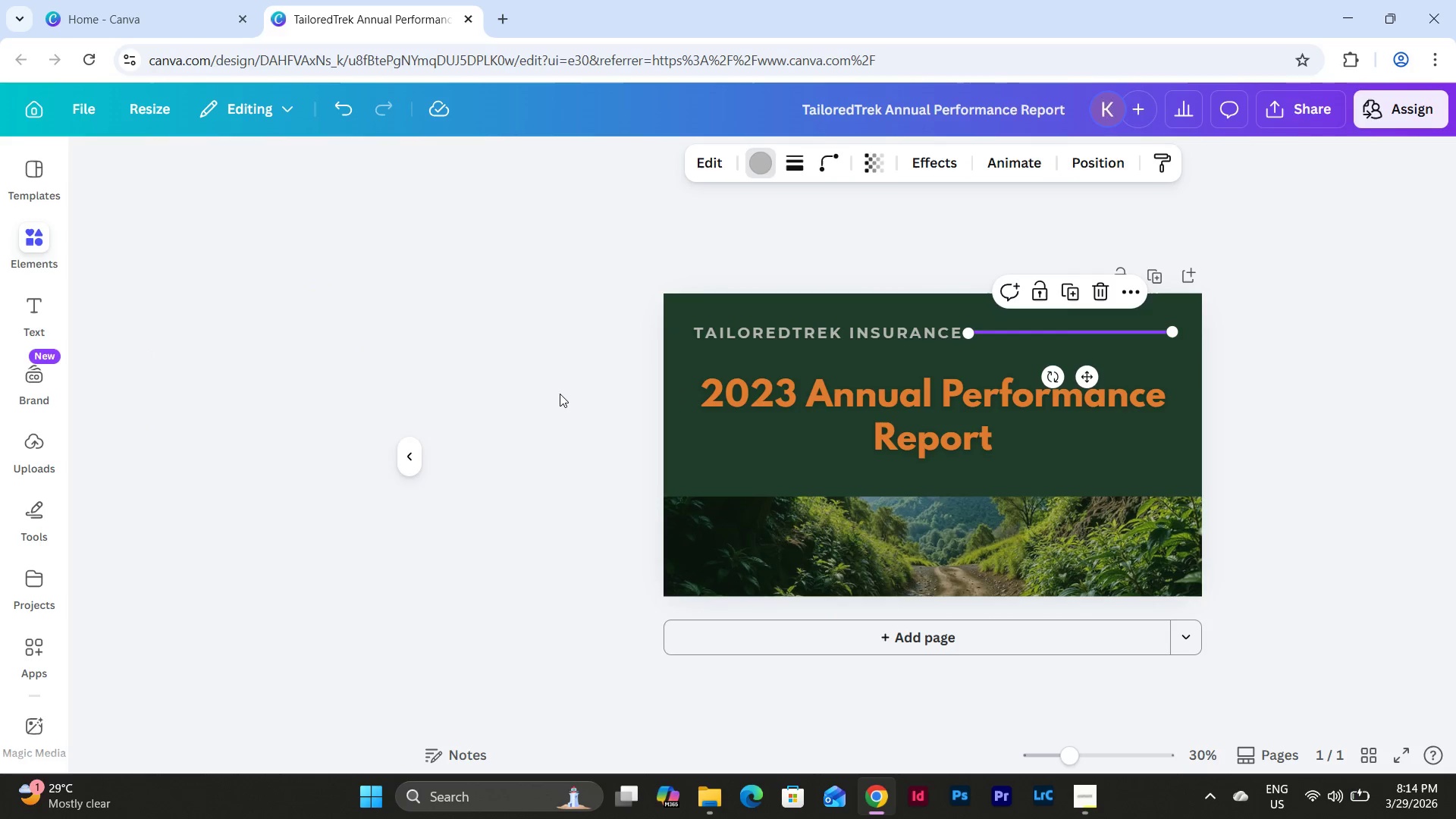 
double_click([560, 394])
 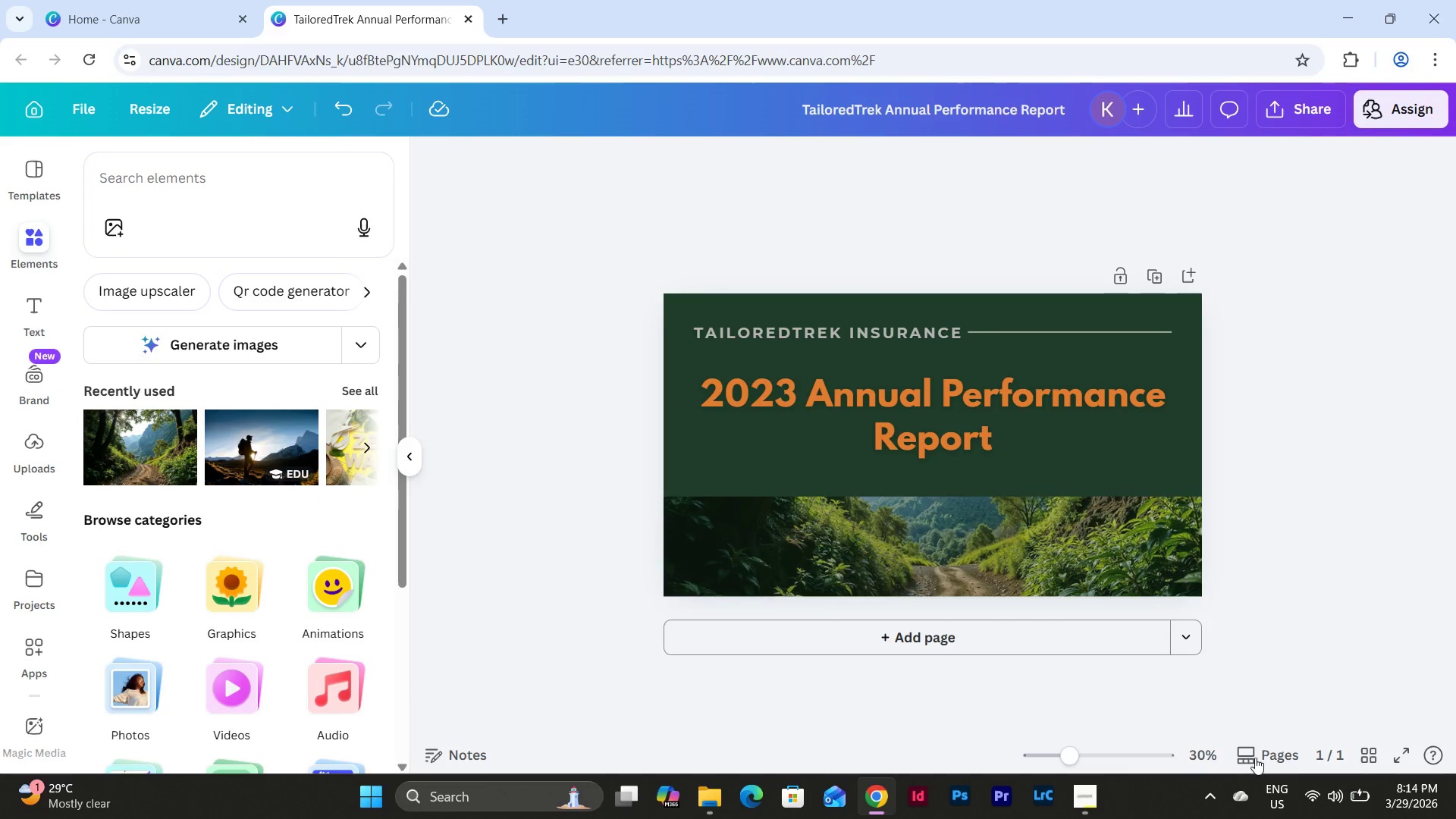 
left_click_drag(start_coordinate=[1065, 758], to_coordinate=[1084, 761])
 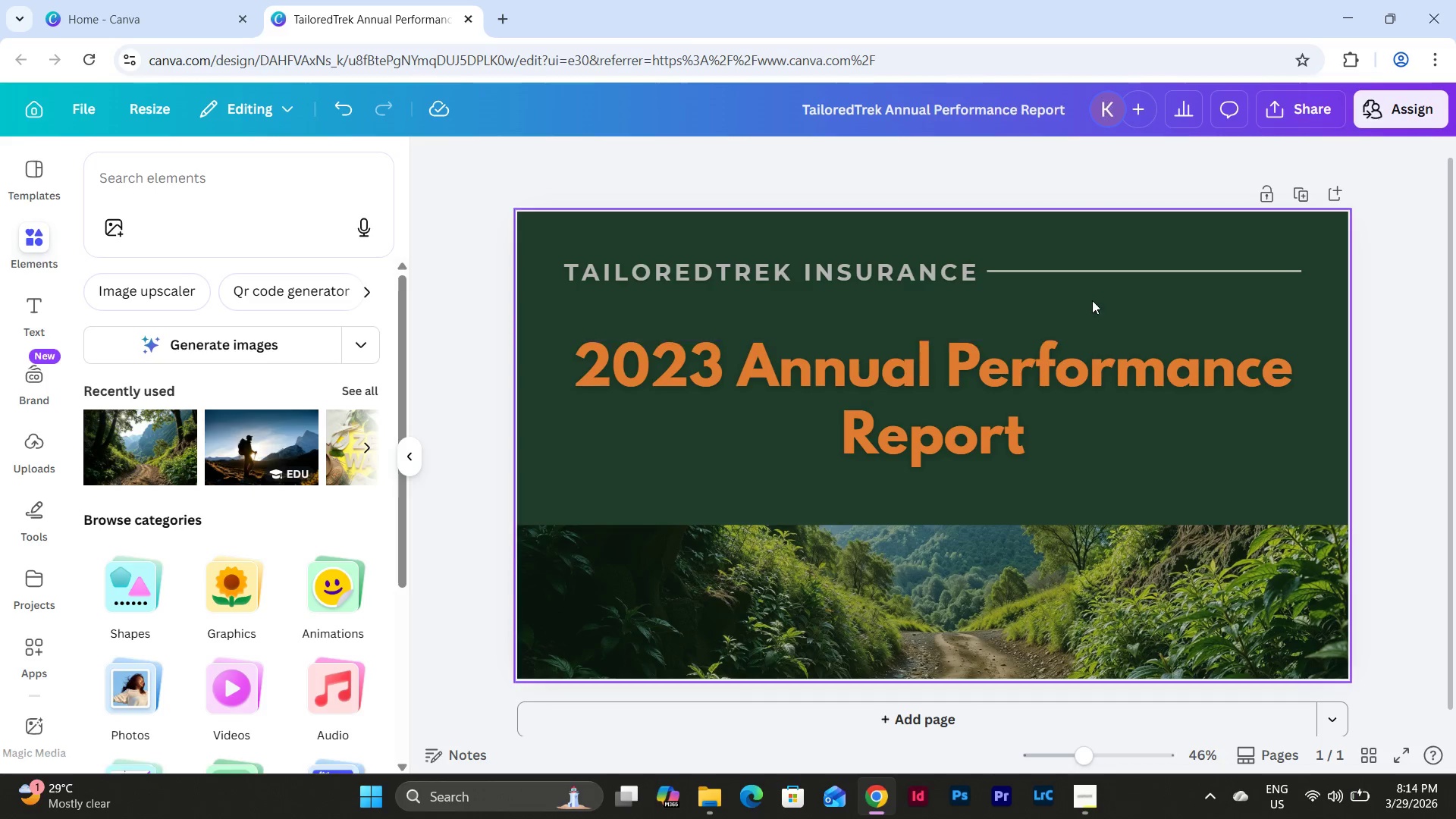 
left_click([1086, 272])
 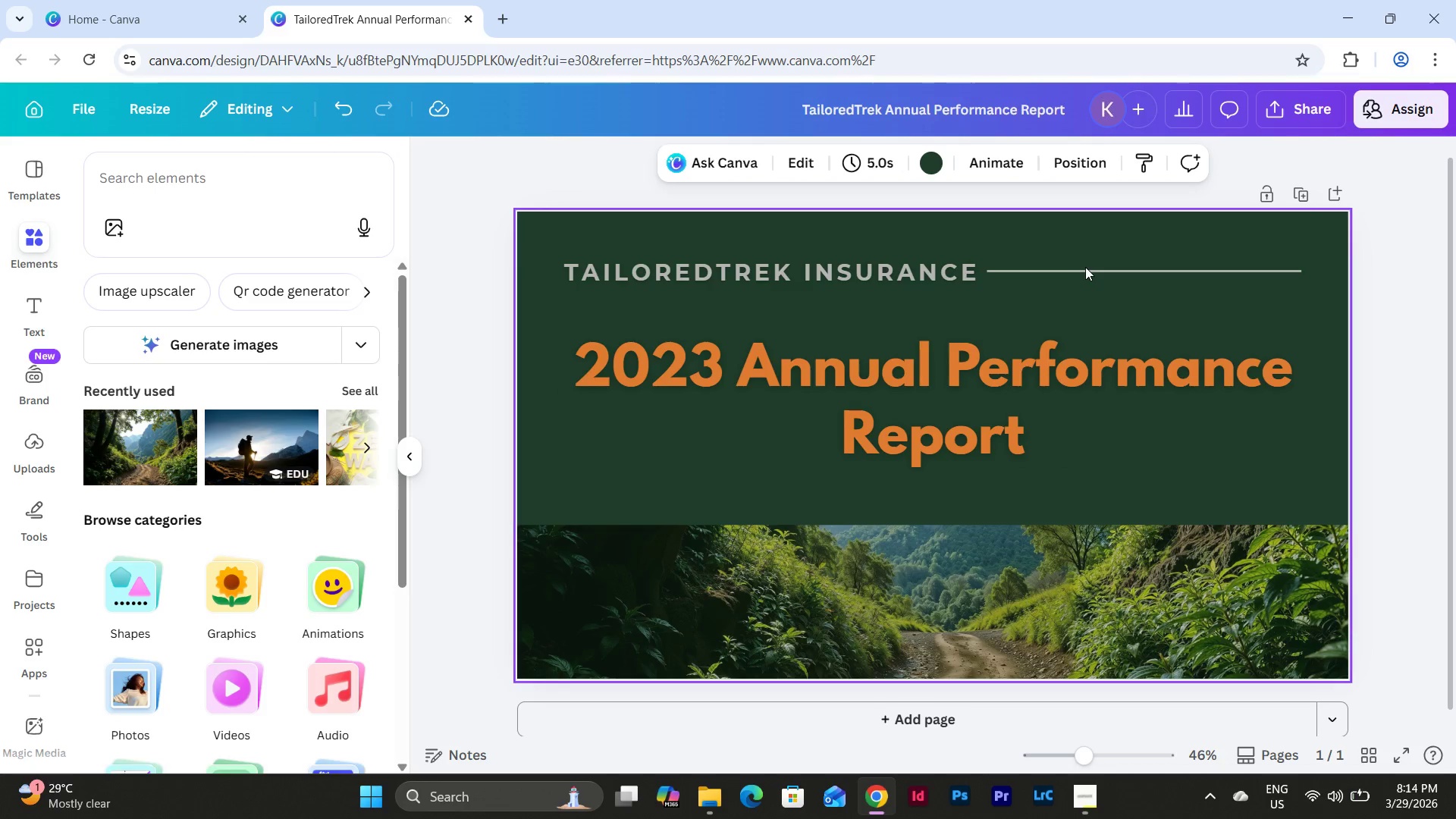 
left_click([1085, 267])
 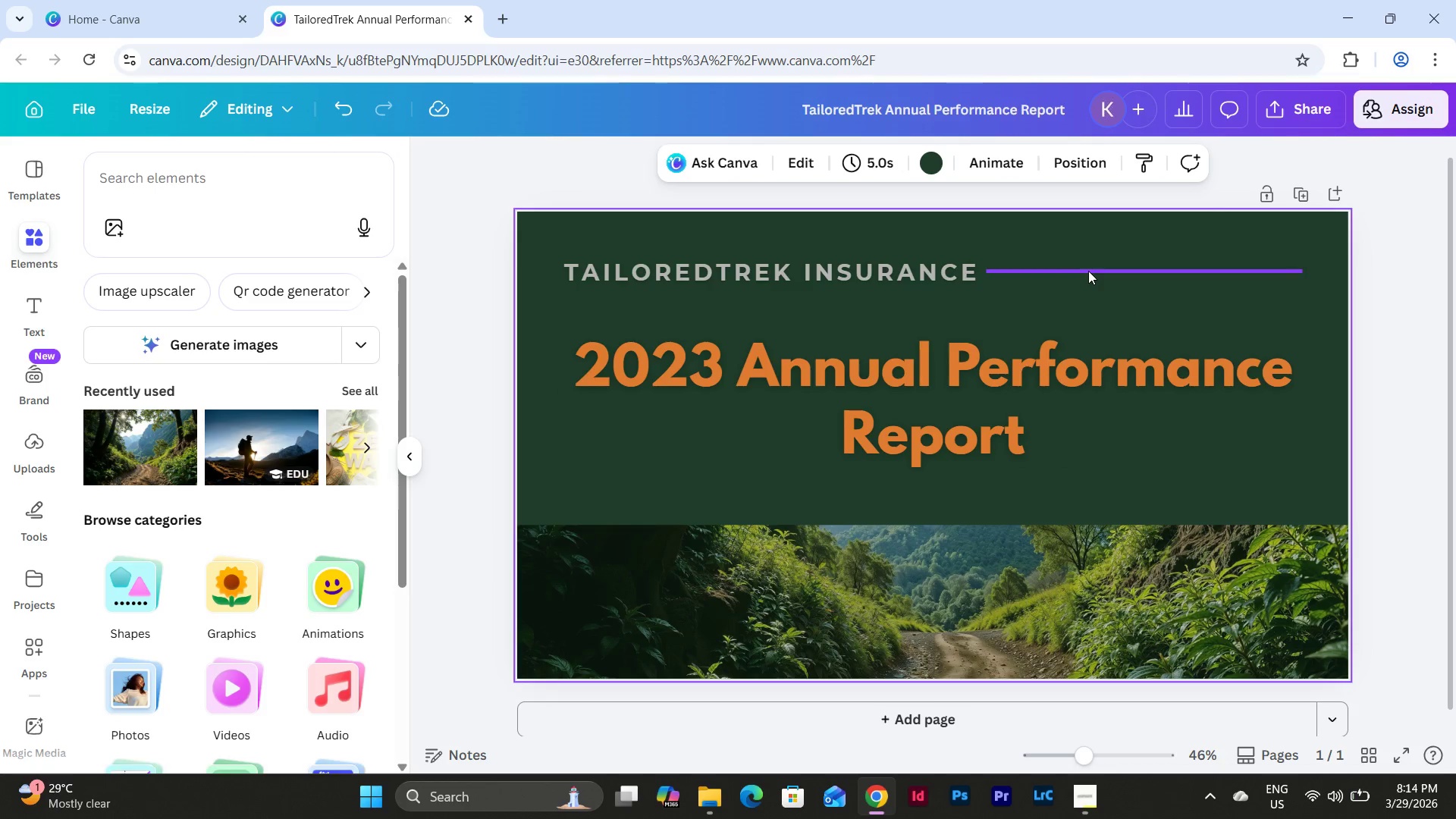 
left_click([1088, 271])
 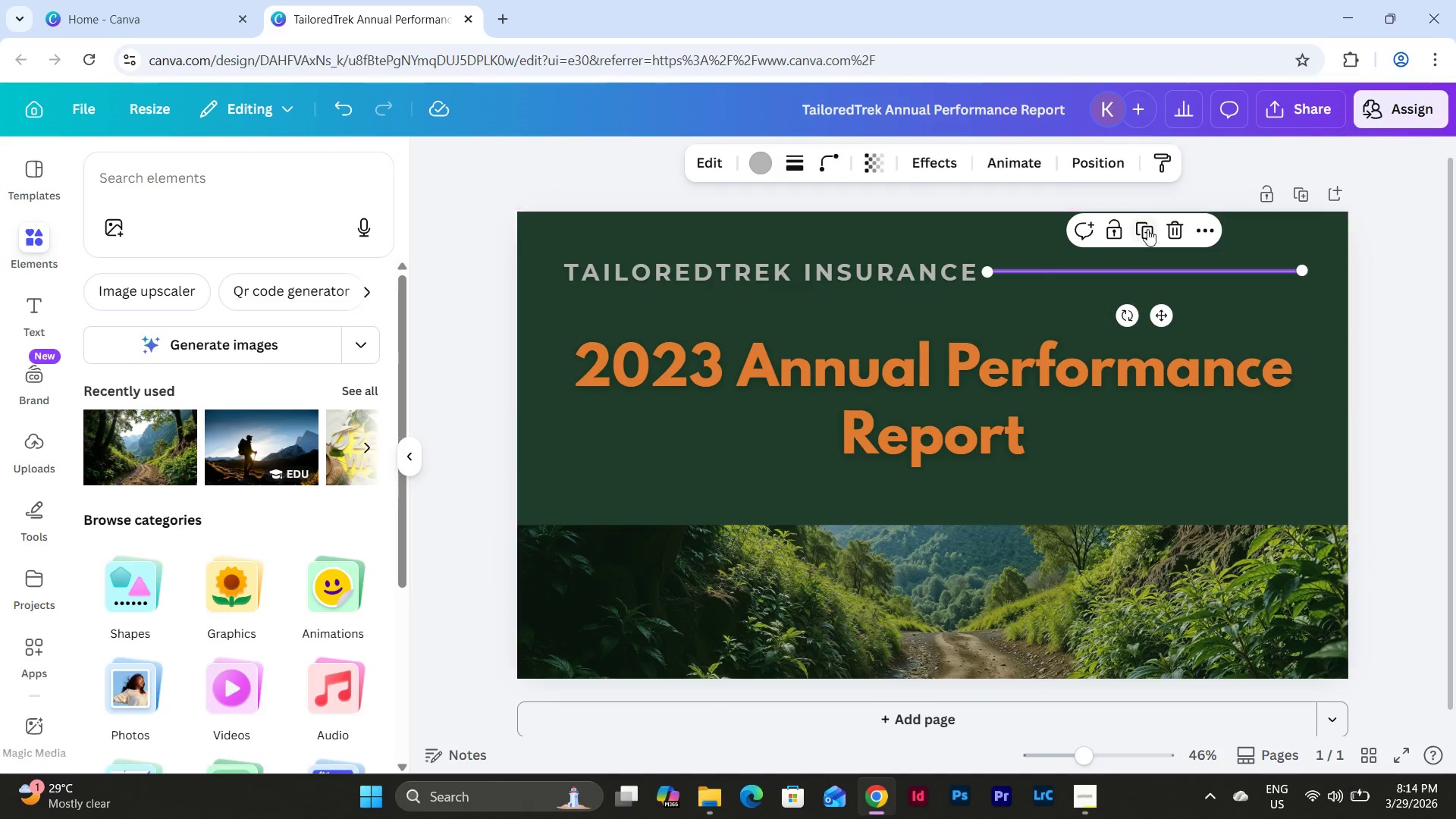 
left_click([1147, 227])
 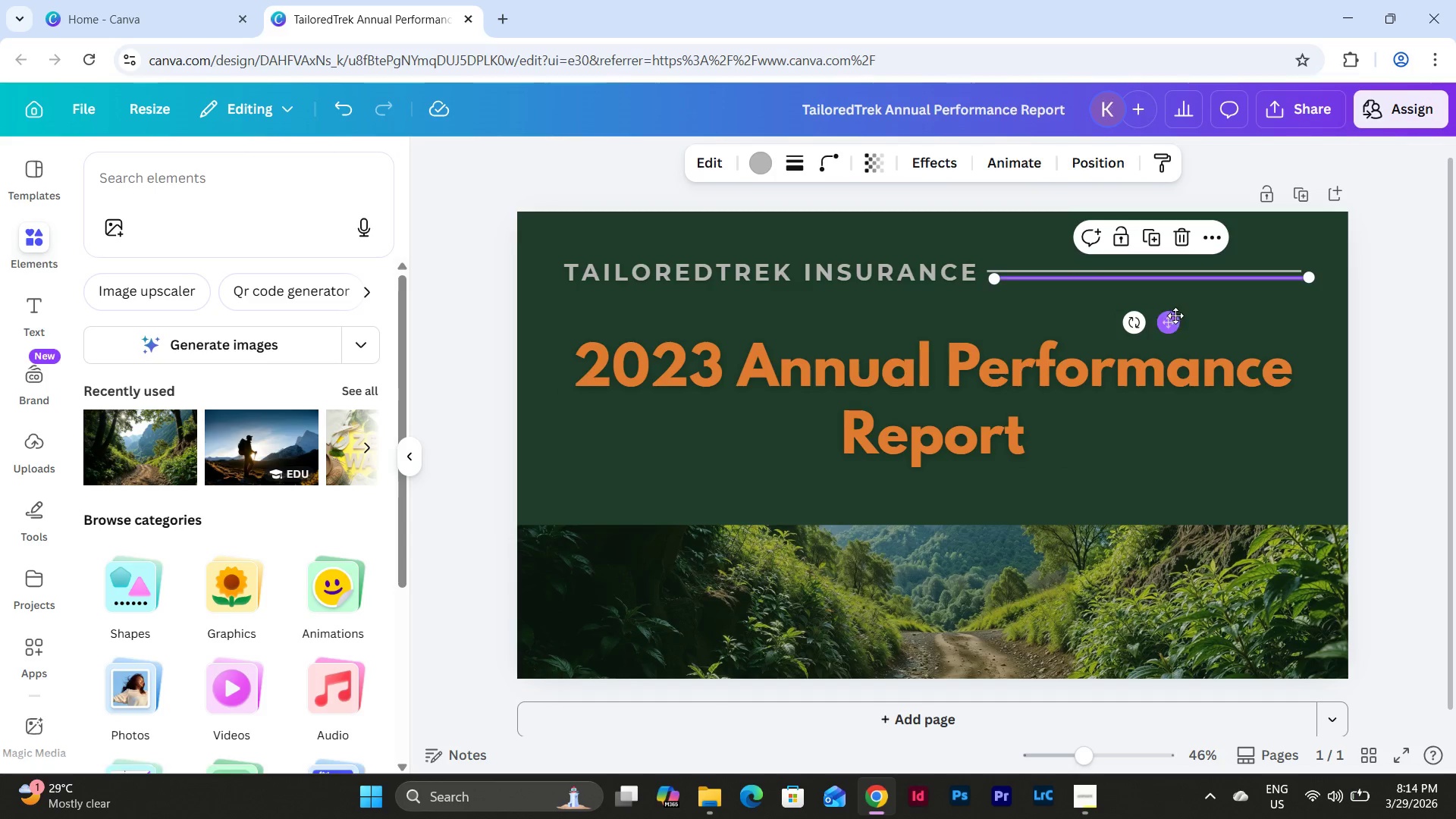 
left_click_drag(start_coordinate=[1172, 319], to_coordinate=[781, 544])
 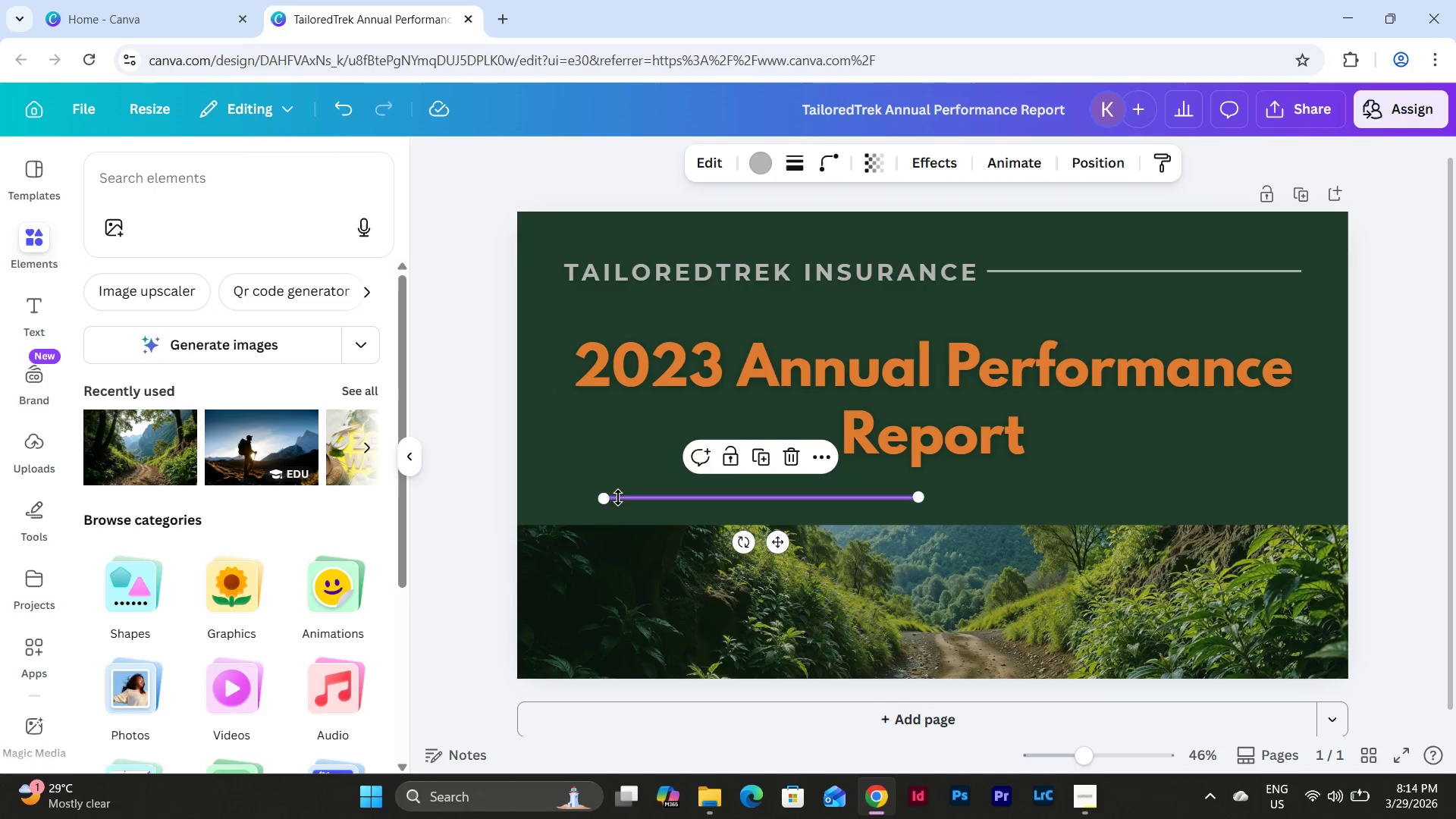 
left_click_drag(start_coordinate=[603, 497], to_coordinate=[606, 485])
 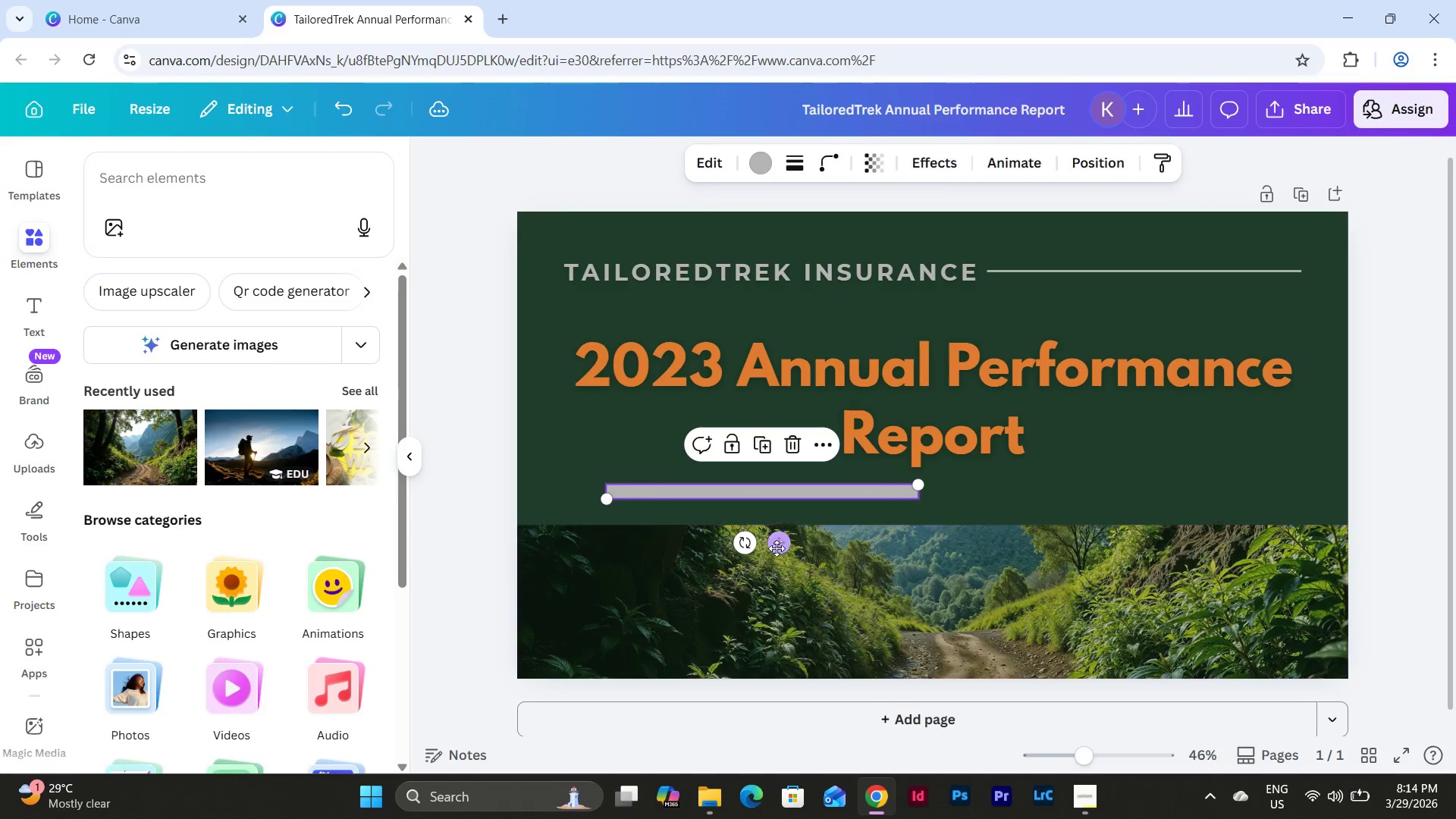 
left_click_drag(start_coordinate=[774, 547], to_coordinate=[688, 573])
 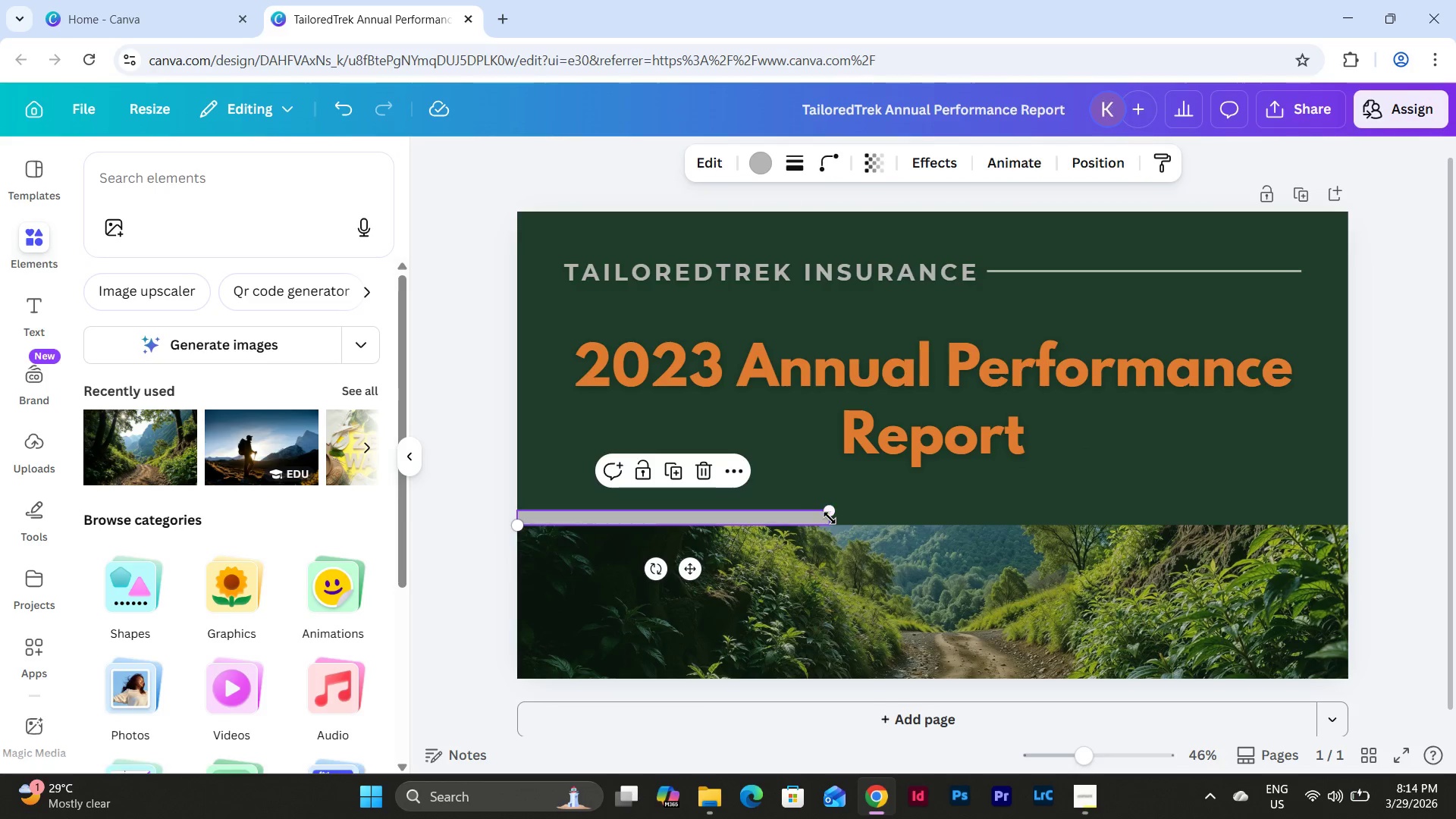 
left_click_drag(start_coordinate=[832, 518], to_coordinate=[1353, 516])
 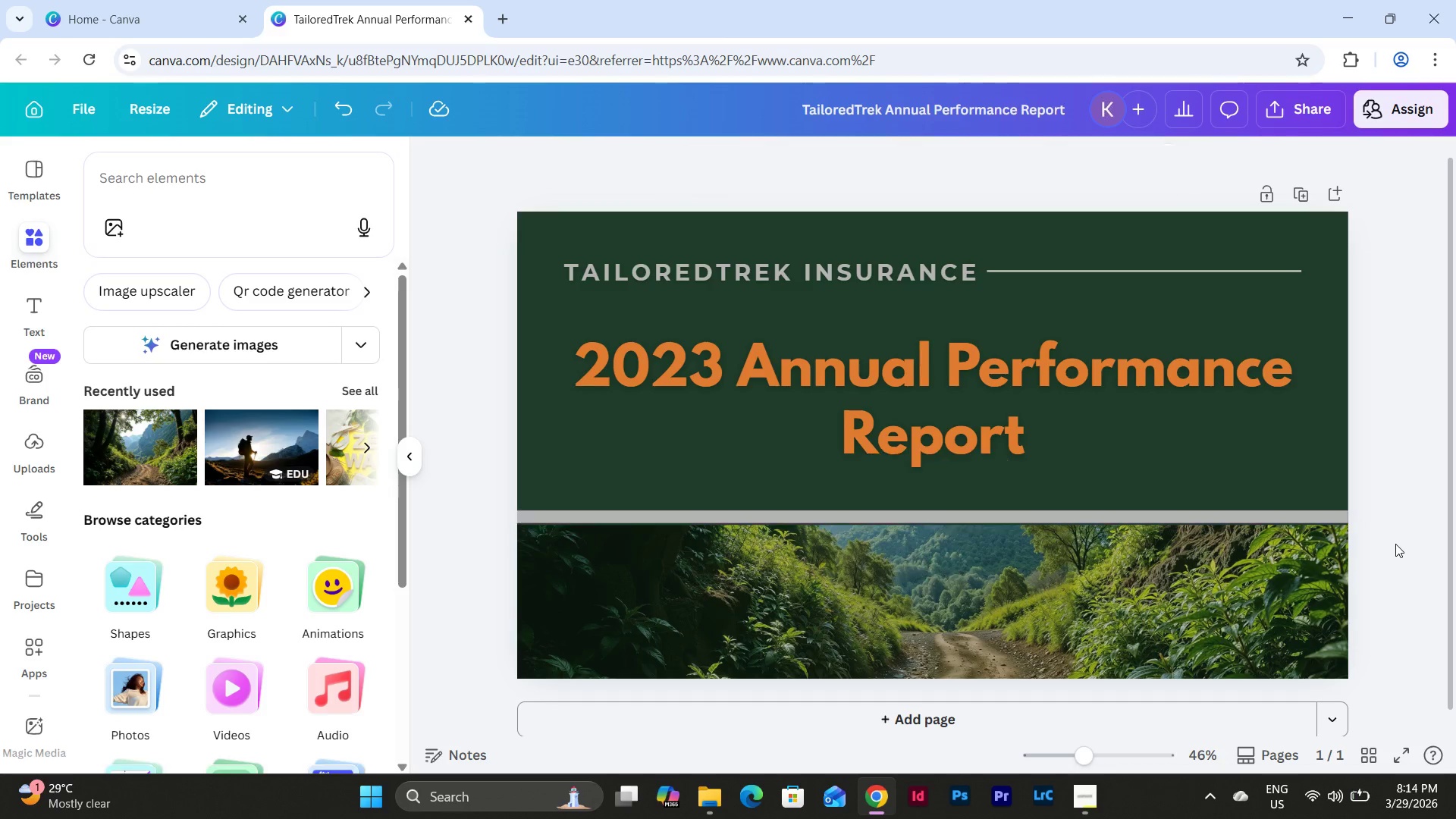 
double_click([1392, 544])
 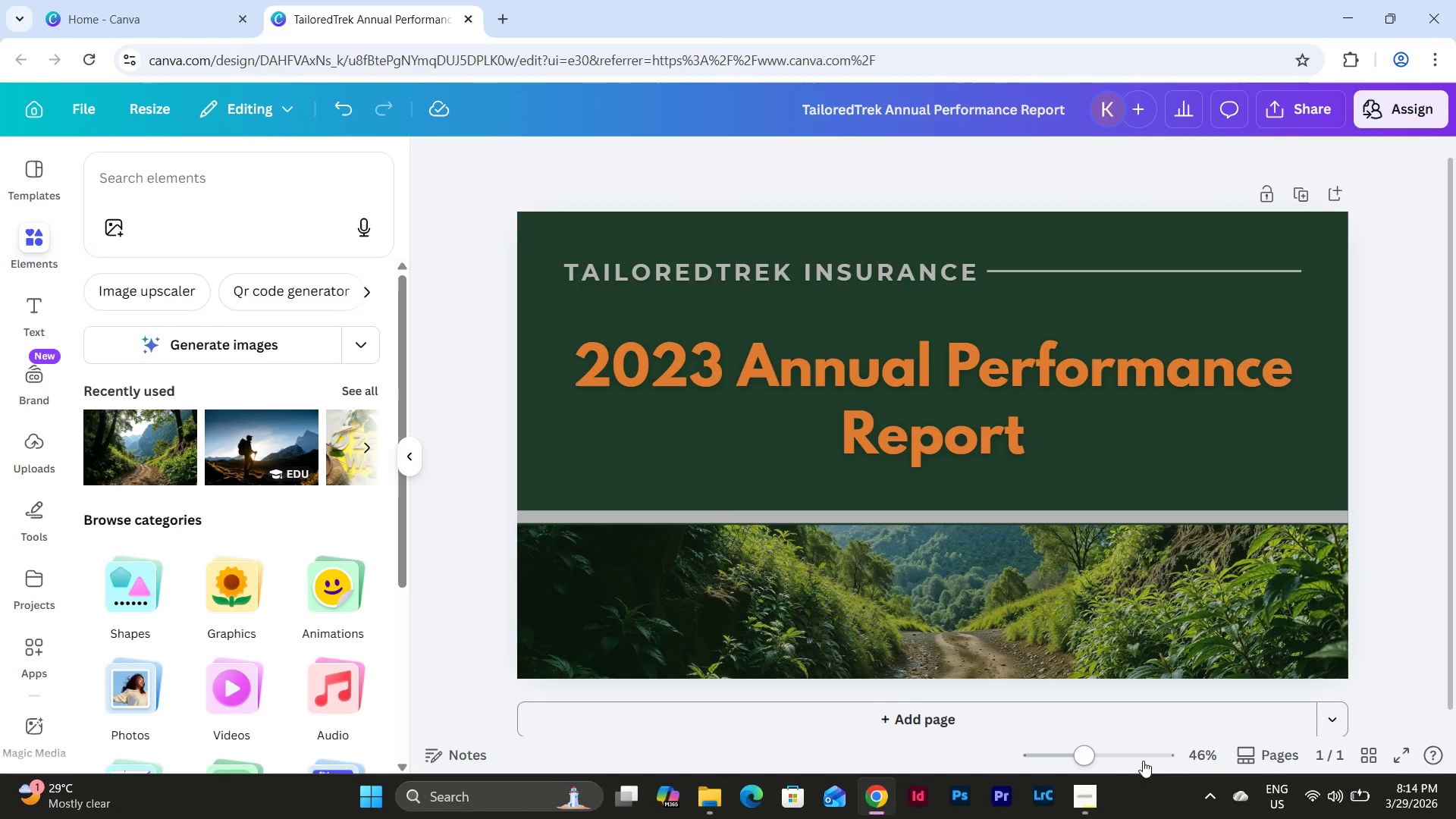 
left_click_drag(start_coordinate=[1089, 754], to_coordinate=[1087, 746])
 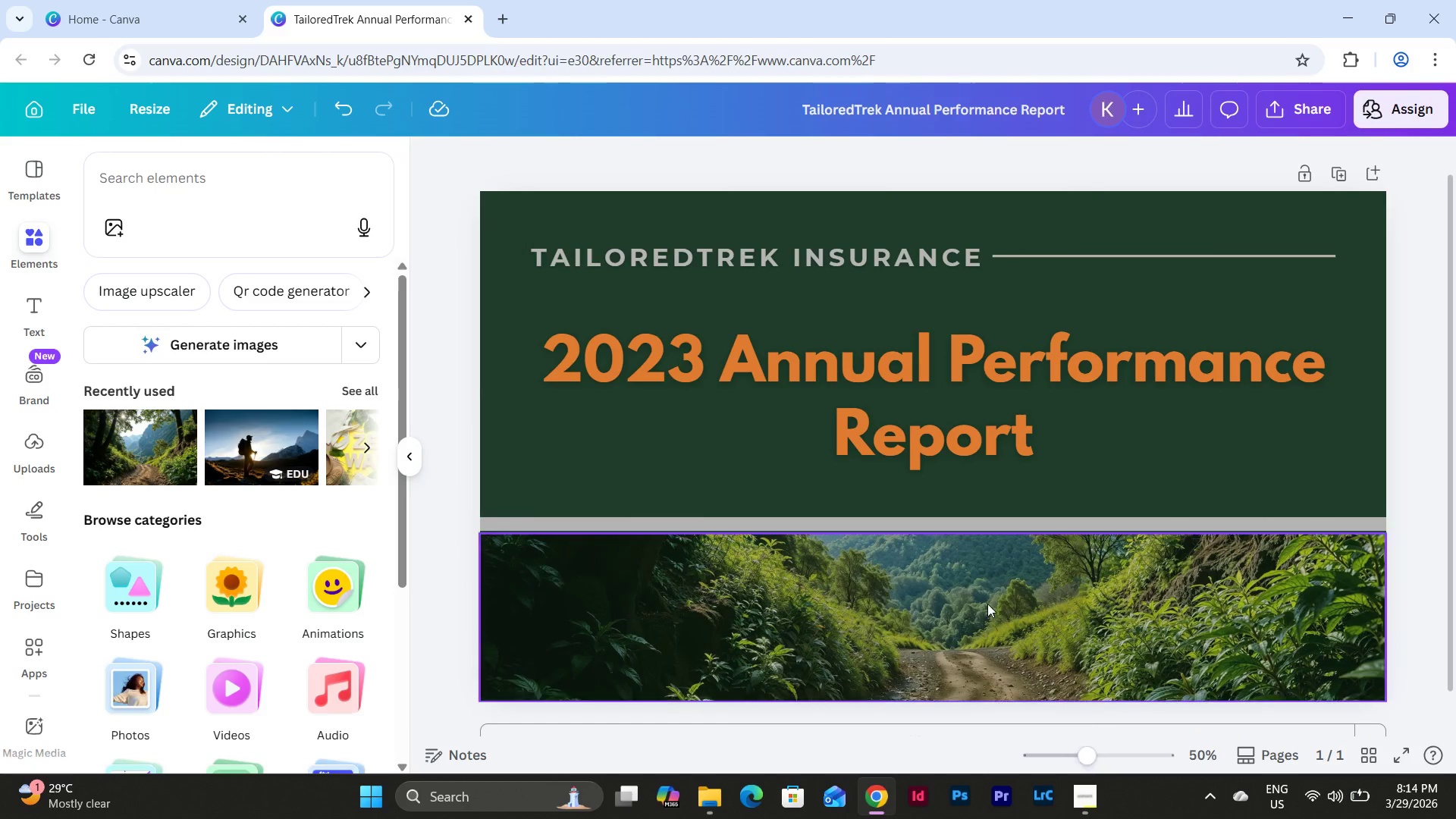 
left_click([986, 602])
 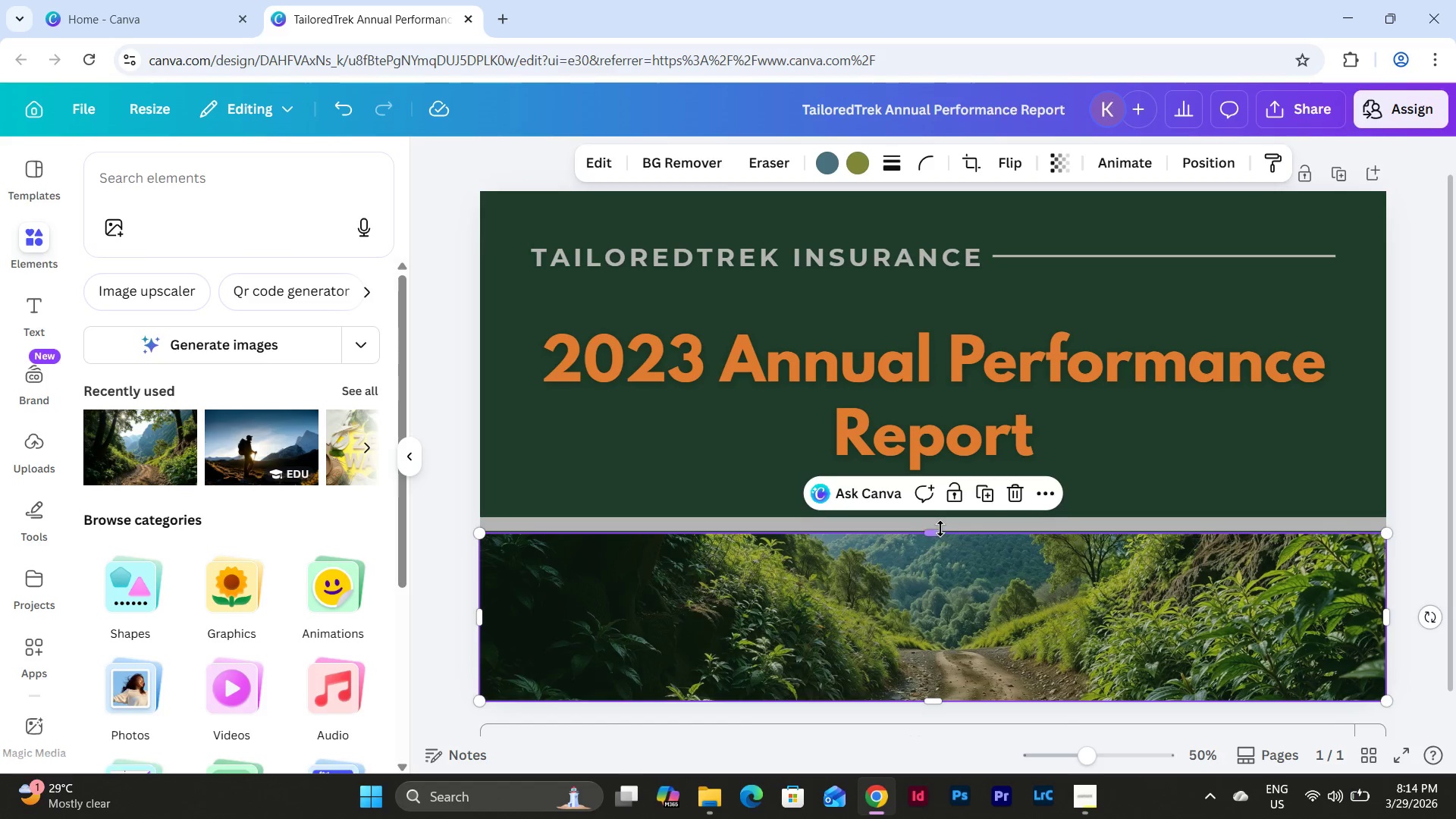 
left_click_drag(start_coordinate=[939, 528], to_coordinate=[939, 522])
 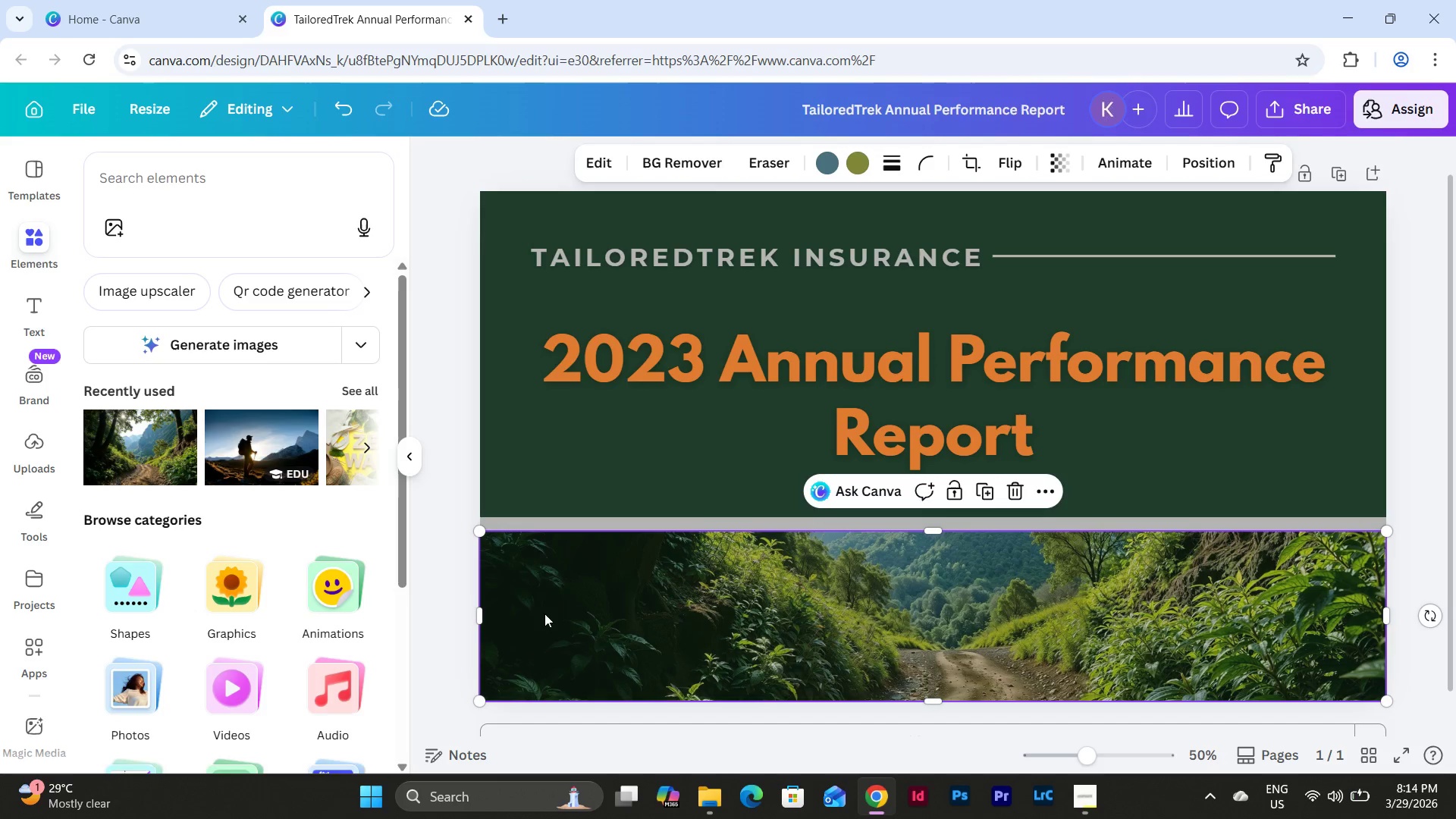 
left_click([442, 599])
 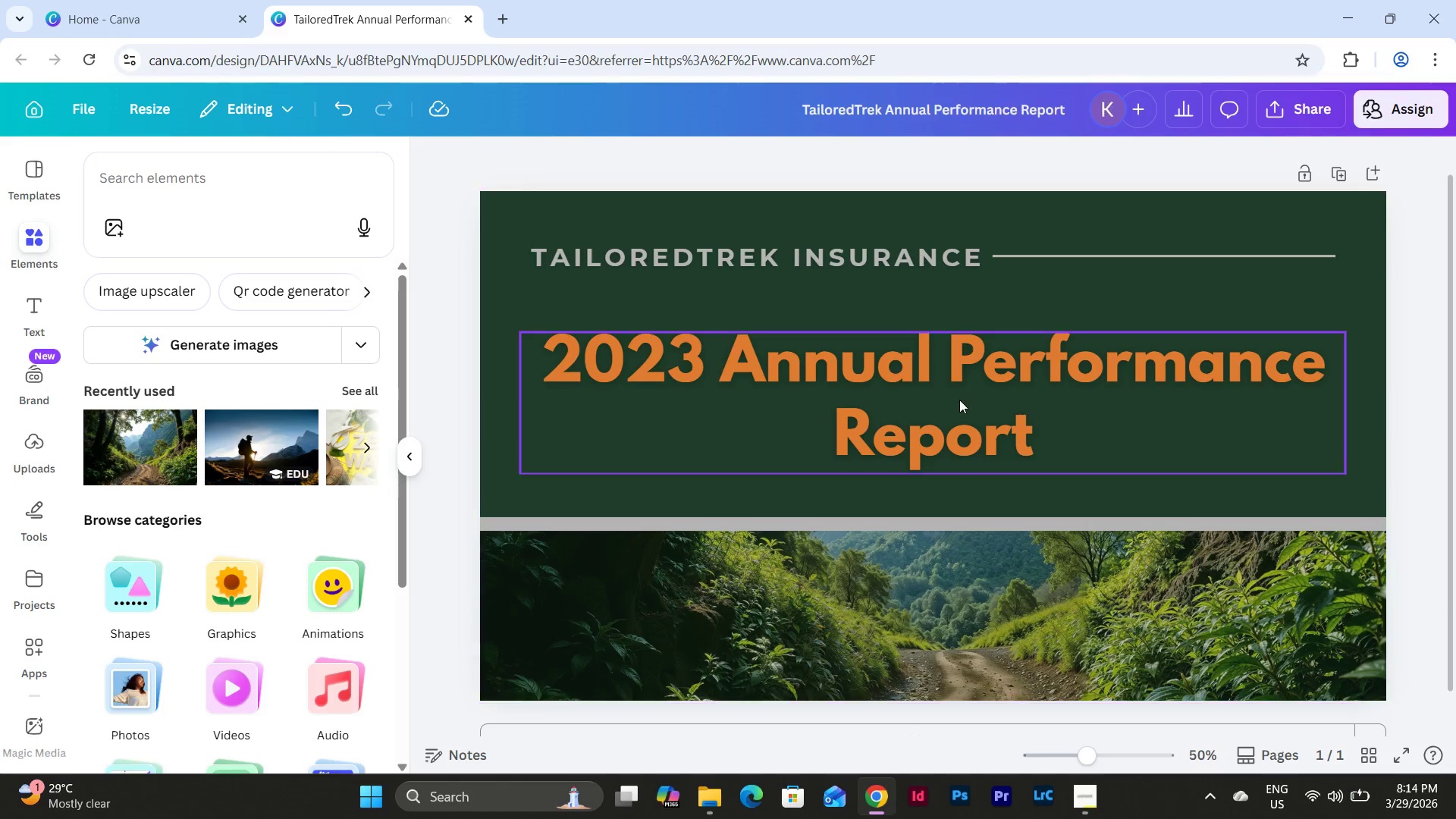 
left_click_drag(start_coordinate=[956, 394], to_coordinate=[956, 388])
 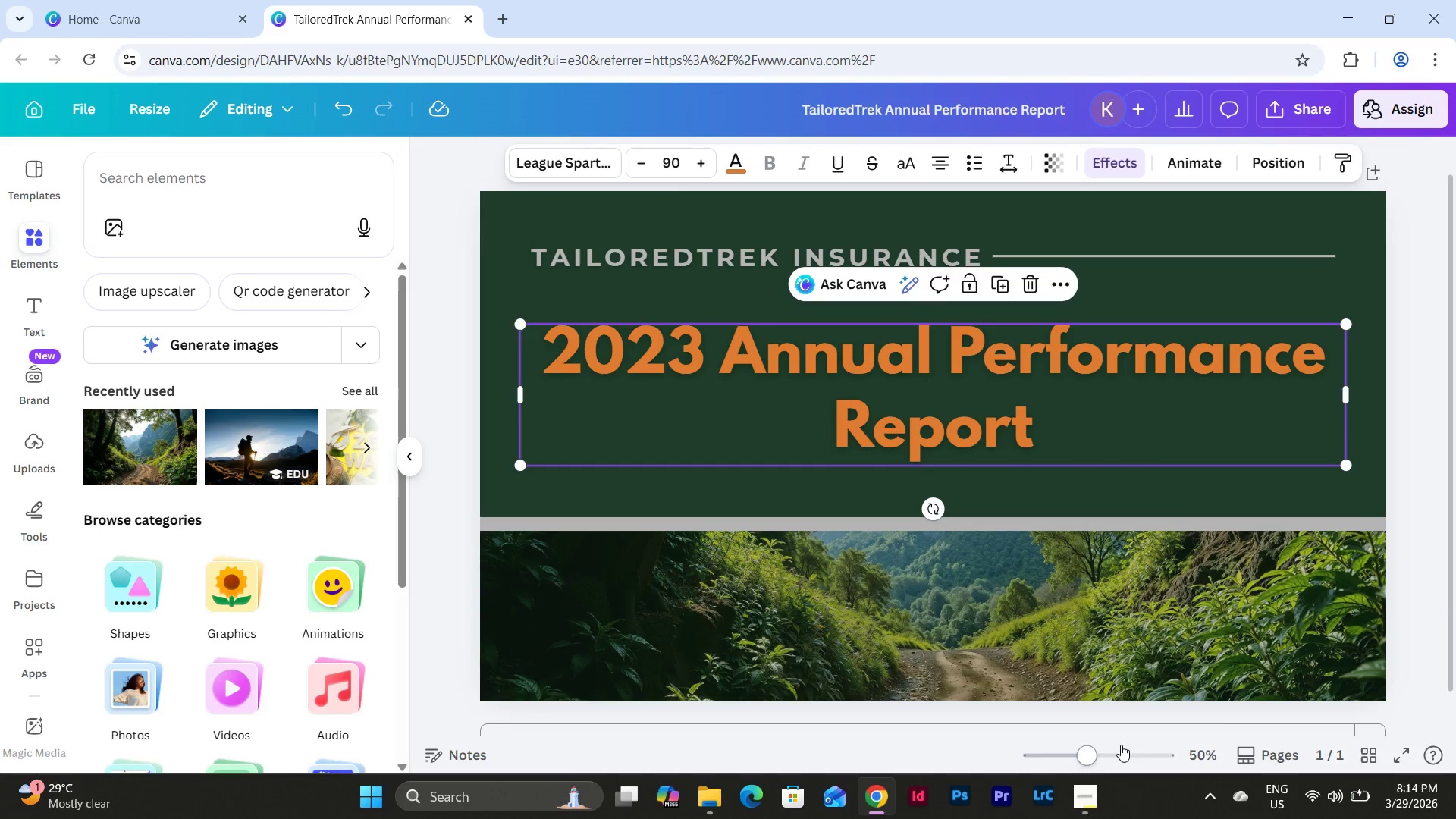 
left_click_drag(start_coordinate=[1093, 753], to_coordinate=[1073, 747])
 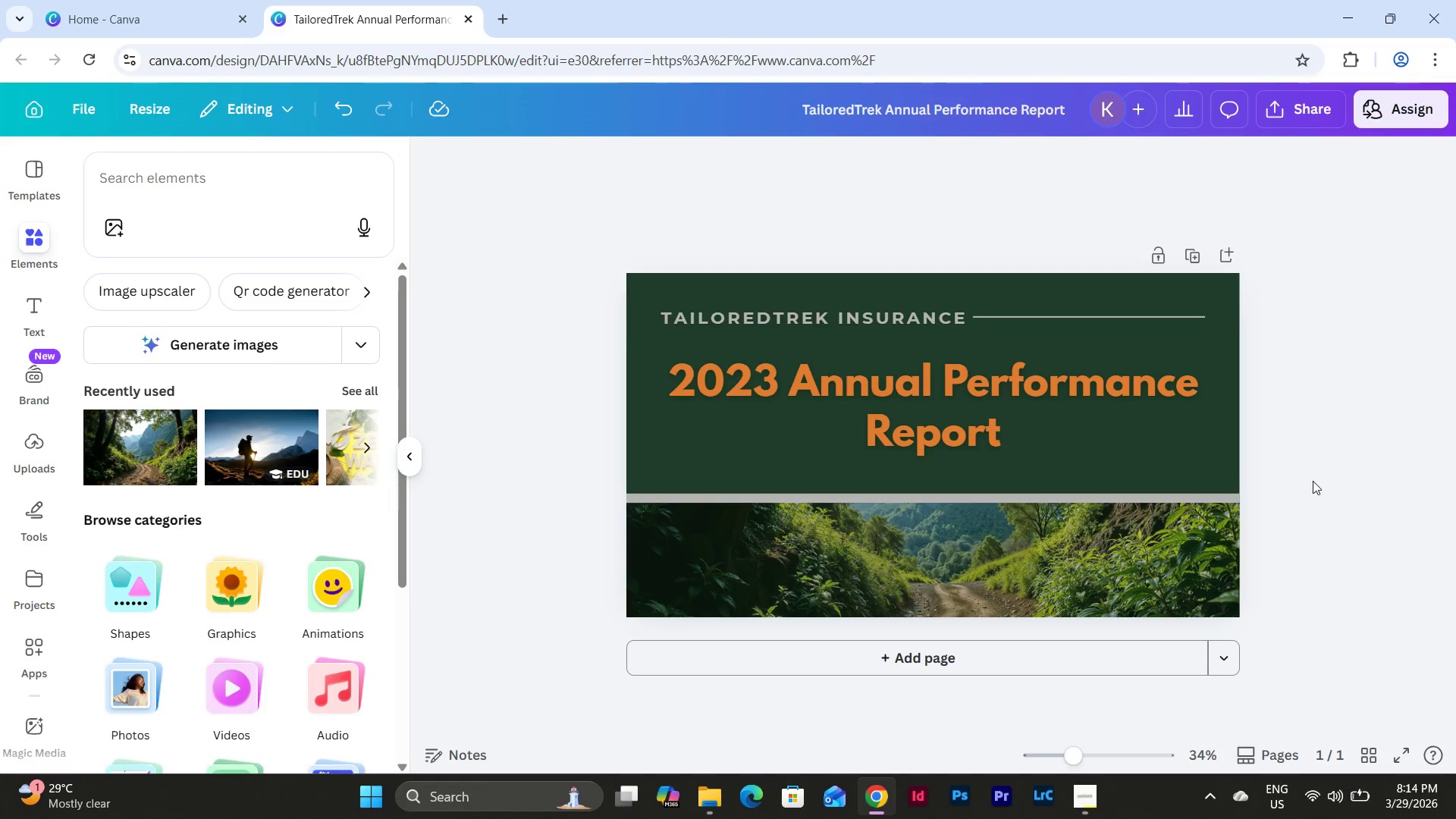 
wait(5.31)
 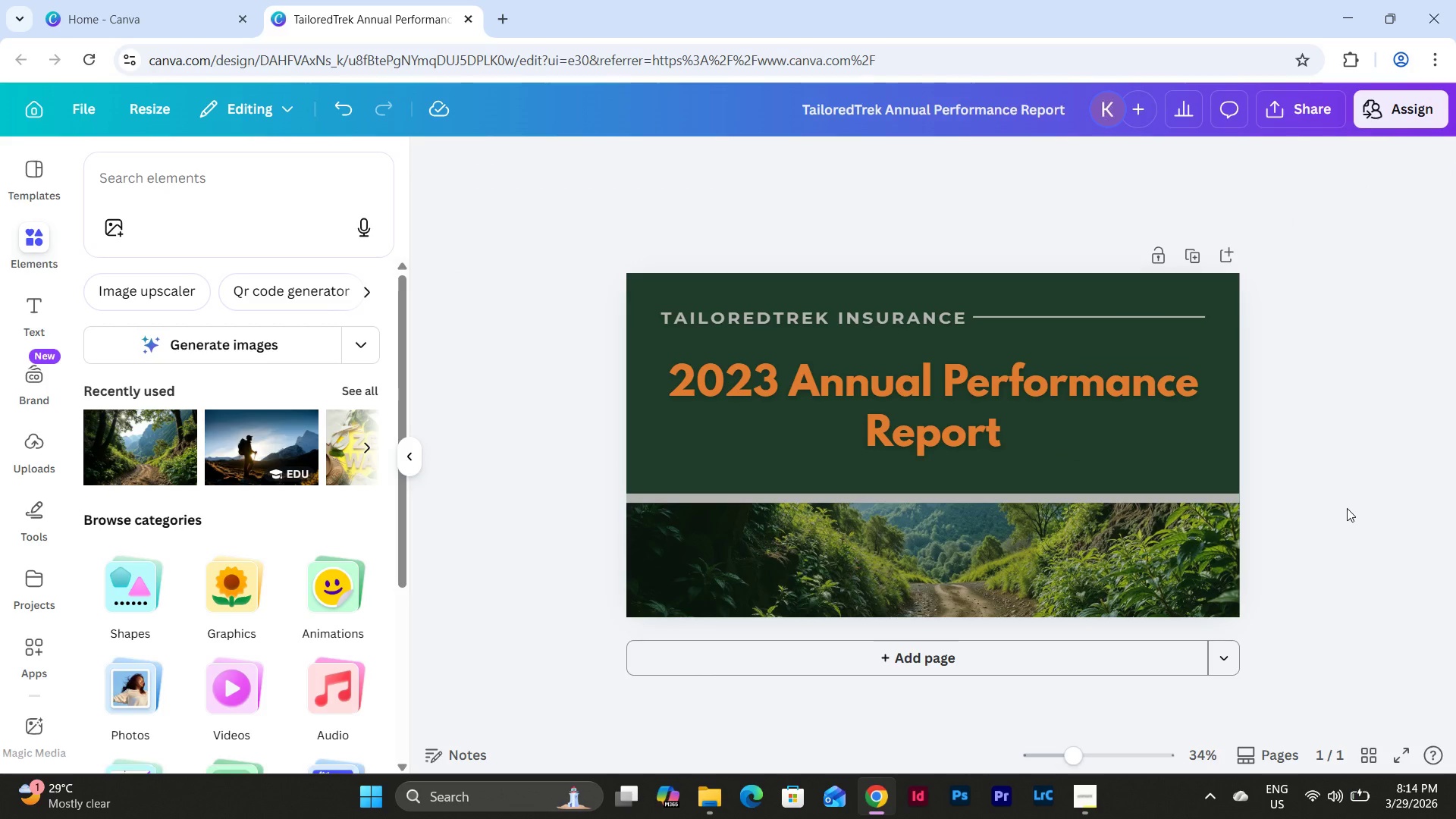 
left_click([1197, 258])
 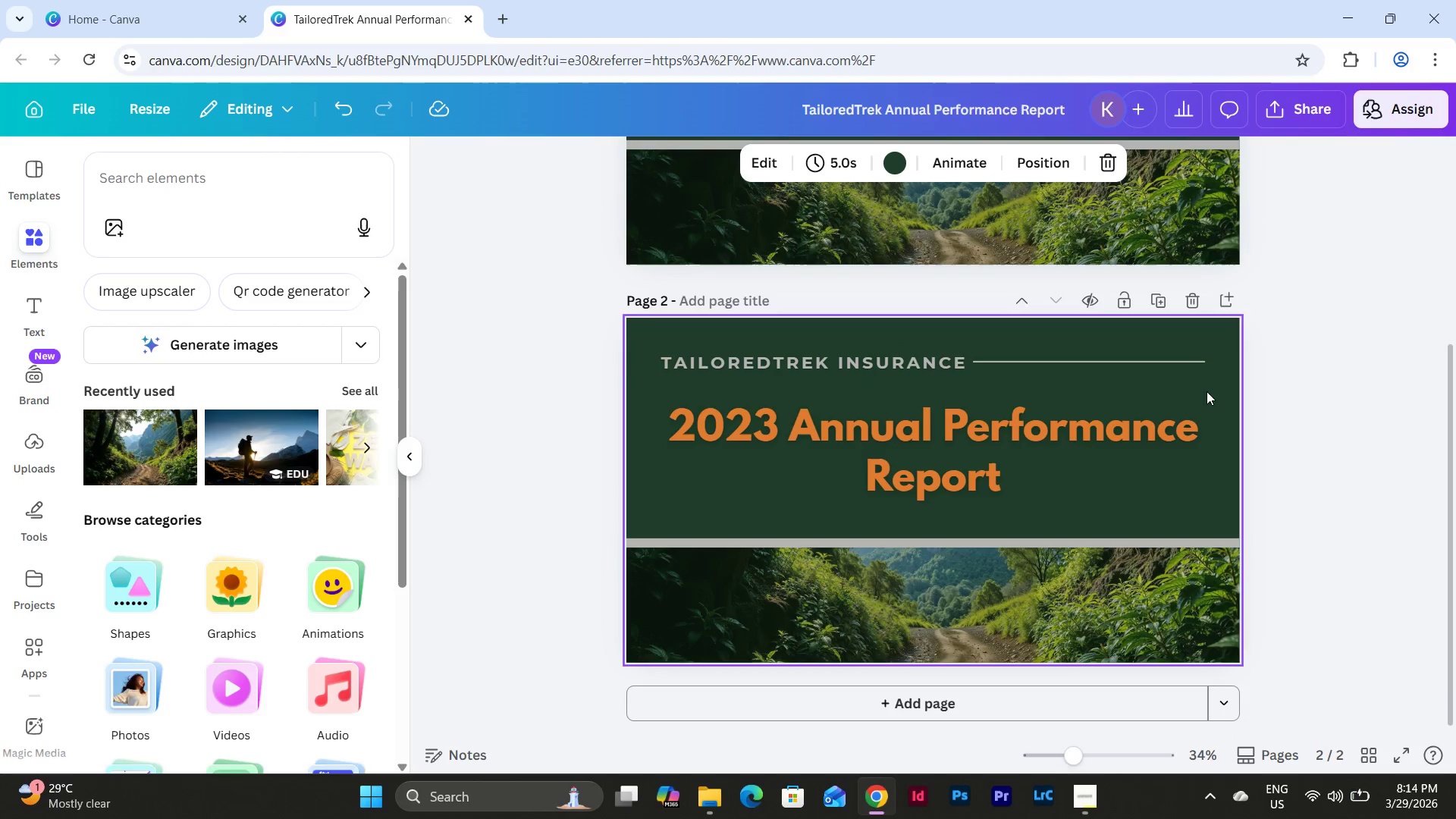 
scroll: coordinate [1266, 447], scroll_direction: none, amount: 0.0
 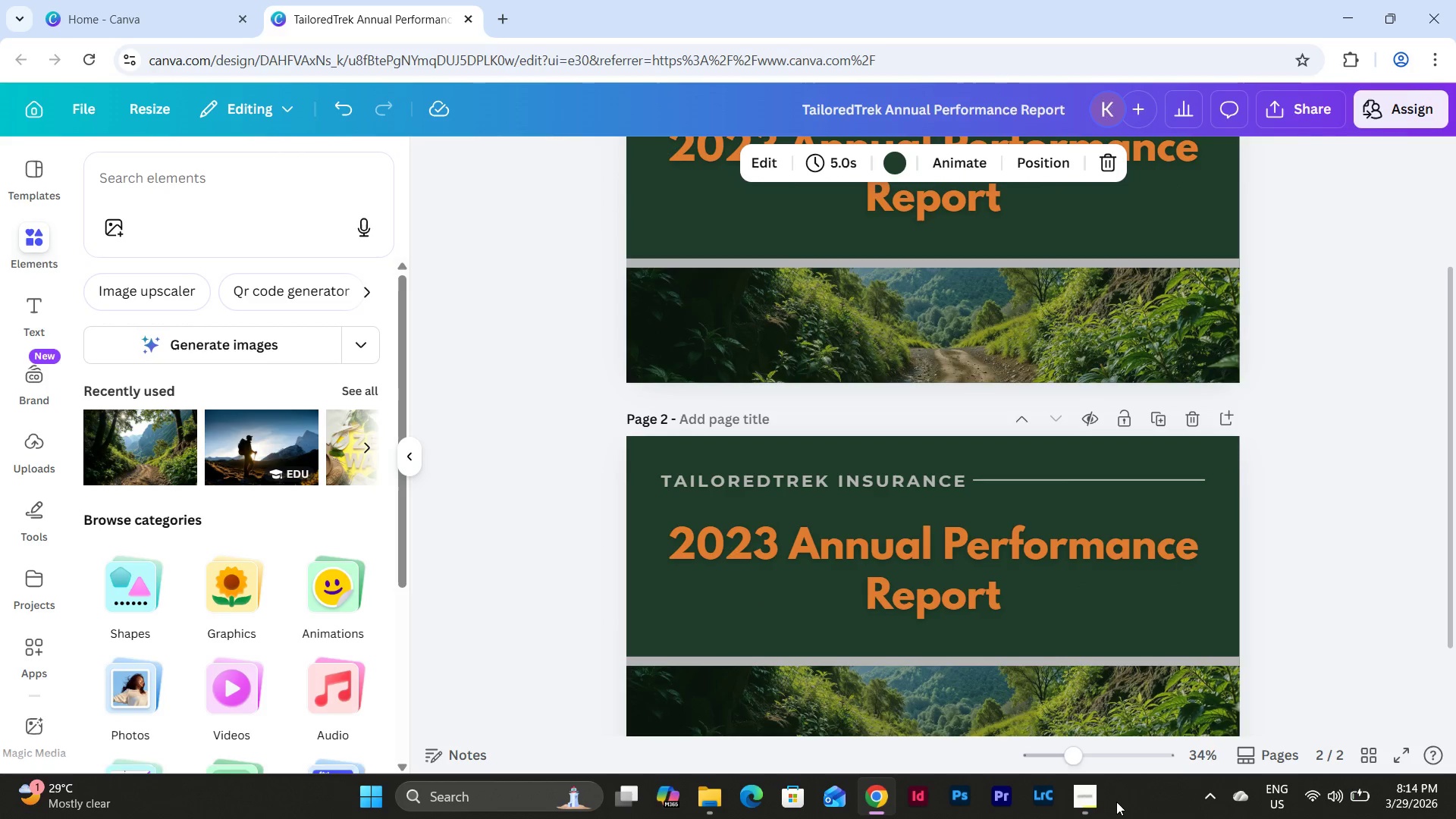 
left_click([1083, 798])